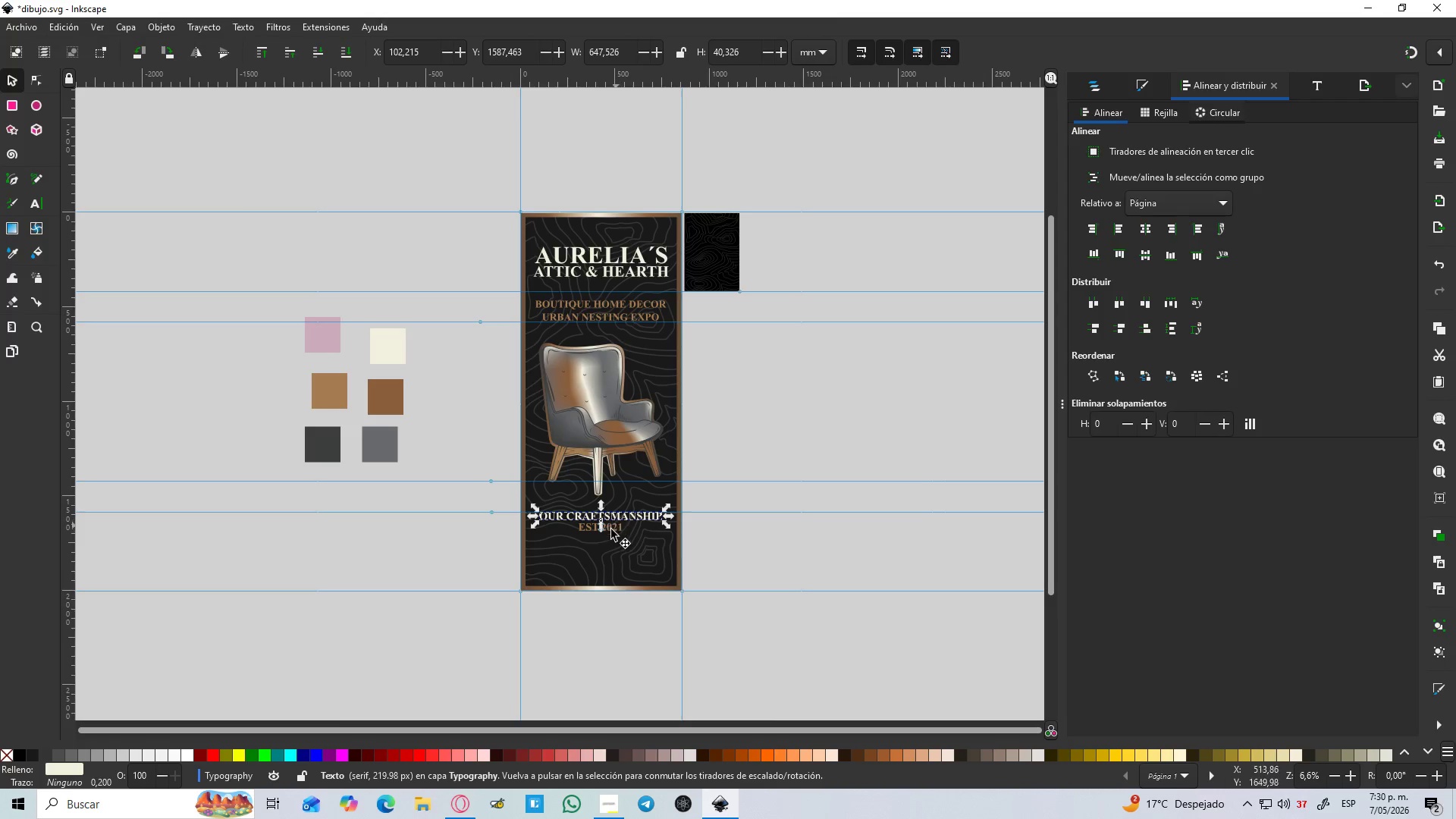 
hold_key(key=ShiftLeft, duration=1.5)
left_click([586, 530])
 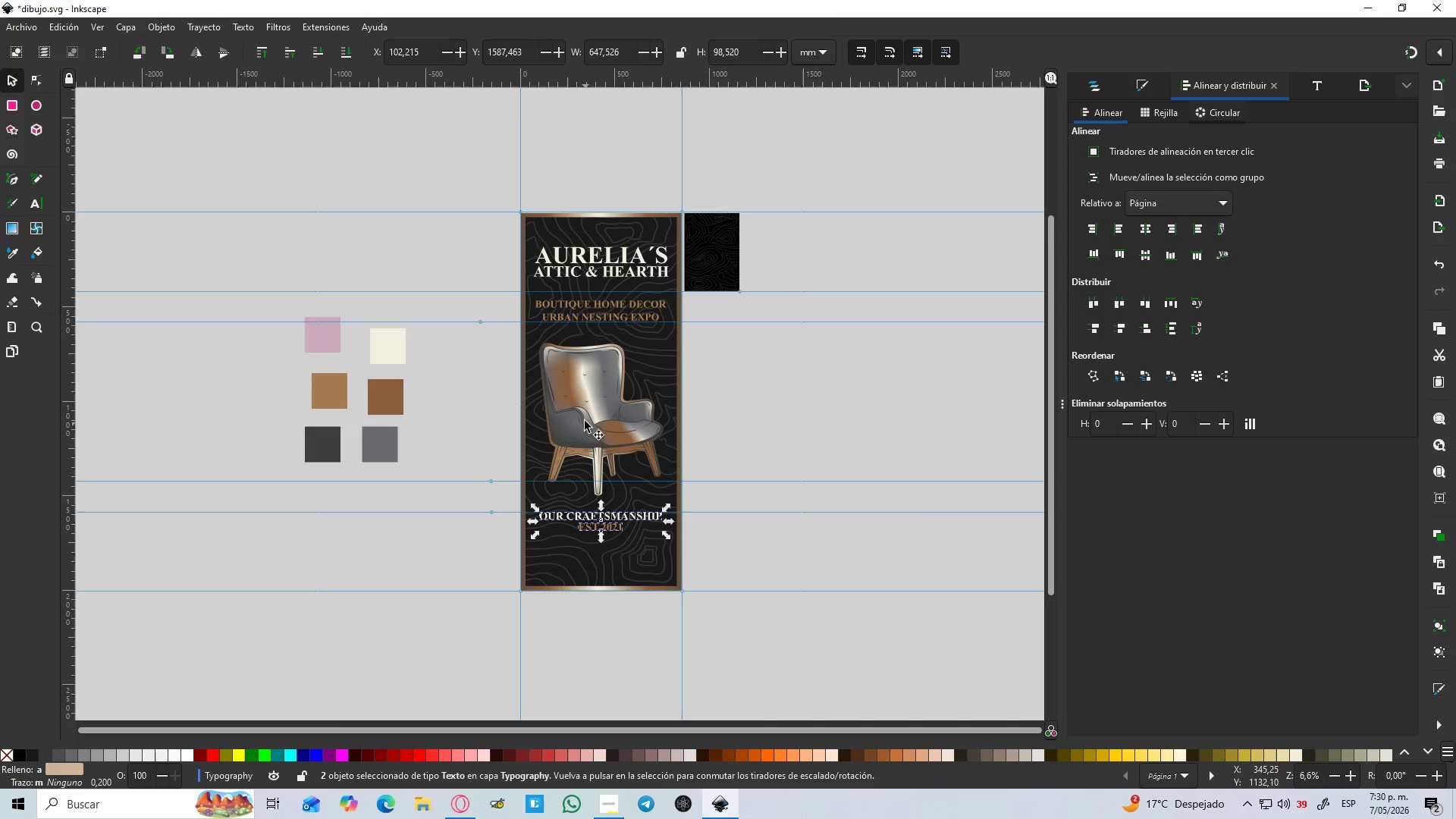 
left_click([585, 415])
 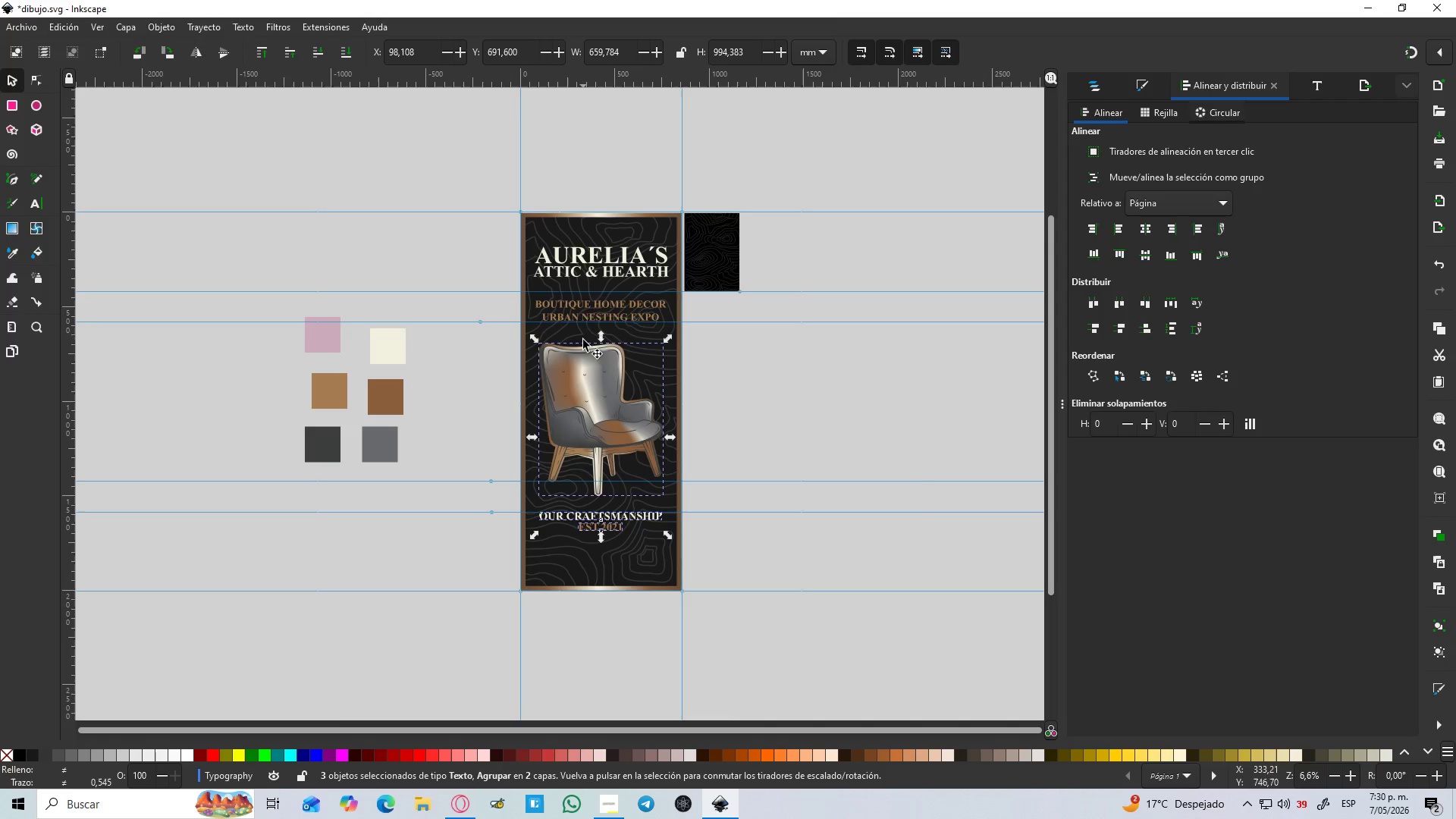 
hold_key(key=ShiftLeft, duration=1.5)
left_click([585, 300])
 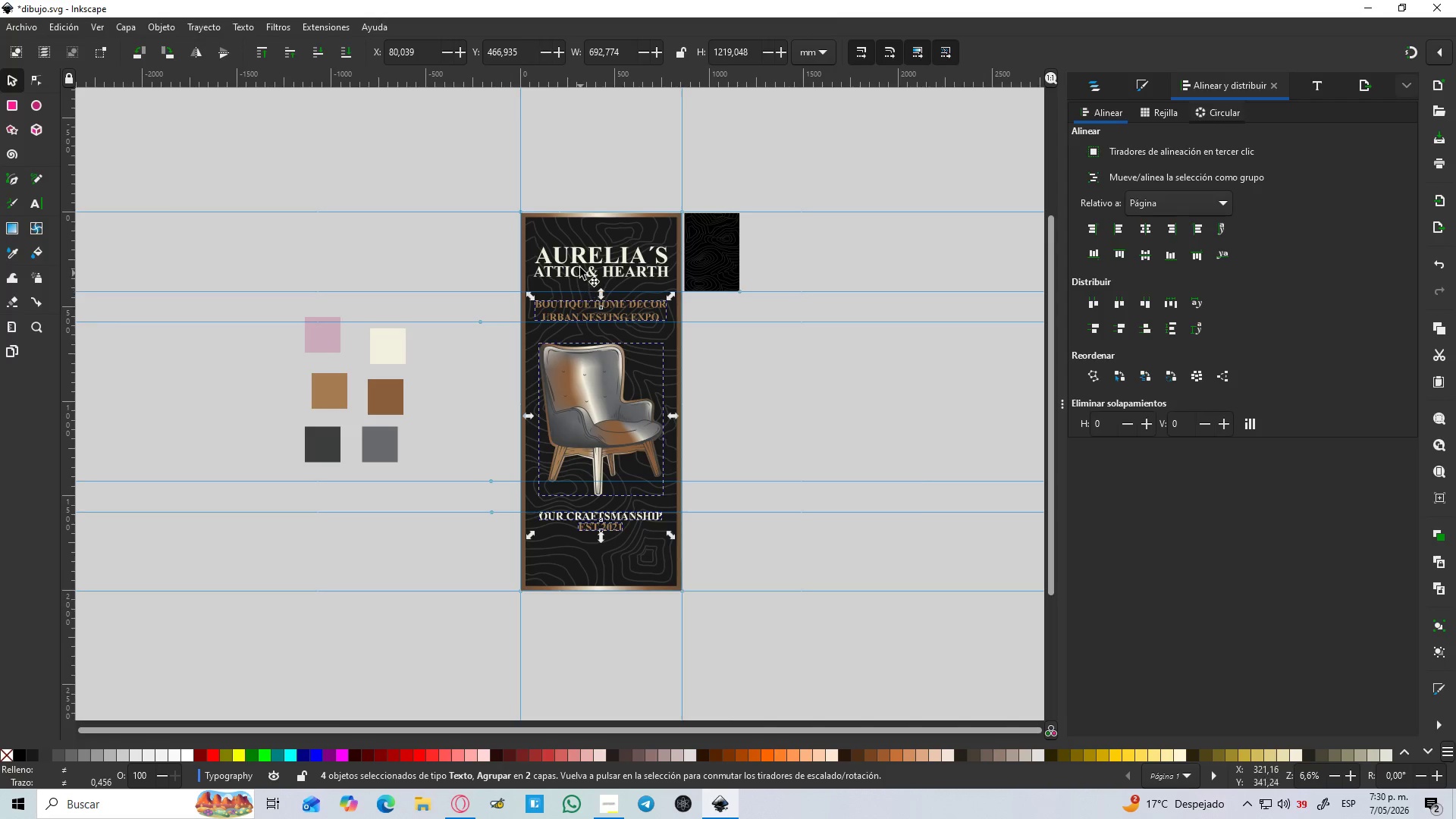 
left_click([580, 266])
 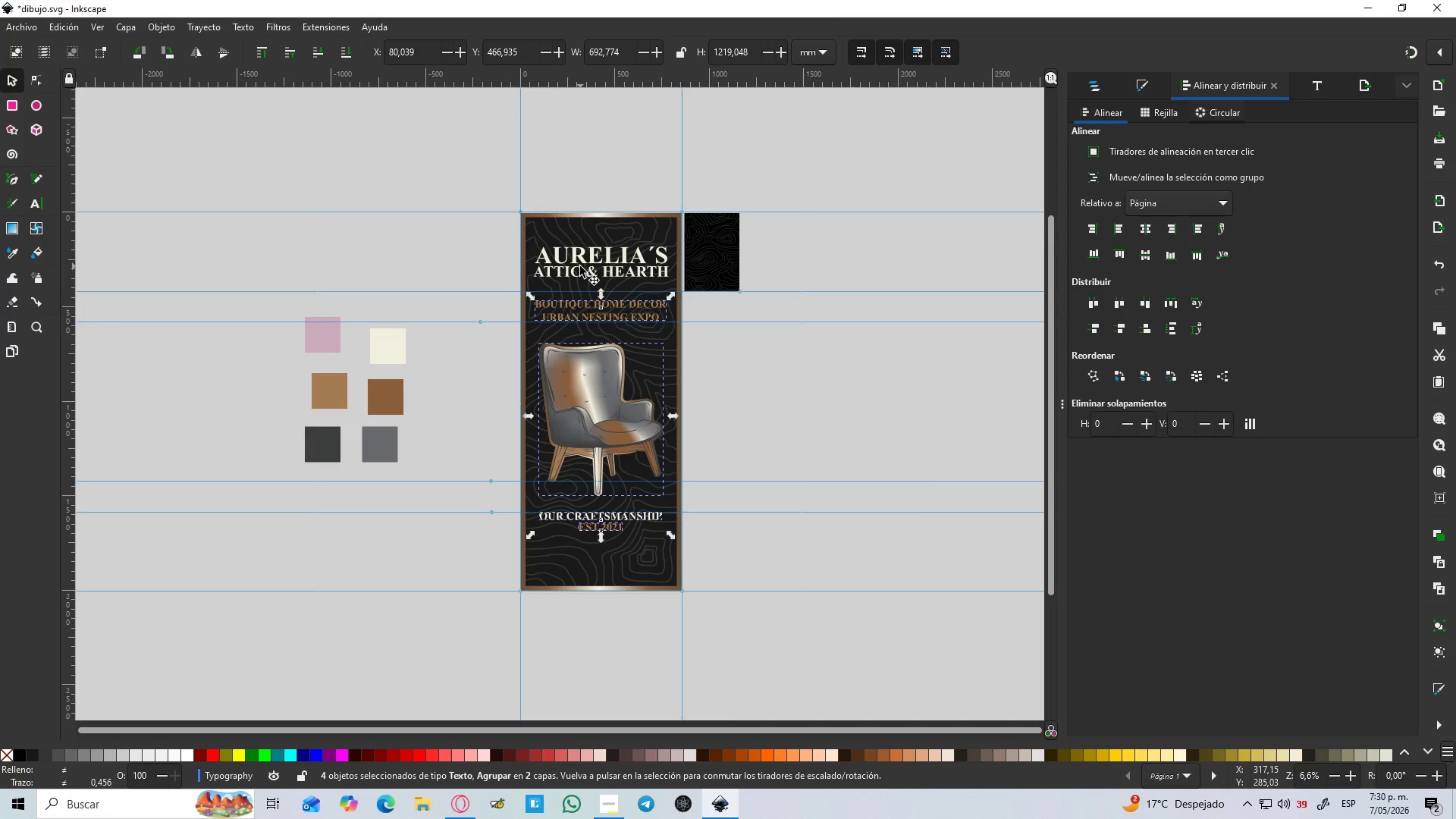 
hold_key(key=ShiftLeft, duration=0.91)
left_click([581, 252])
 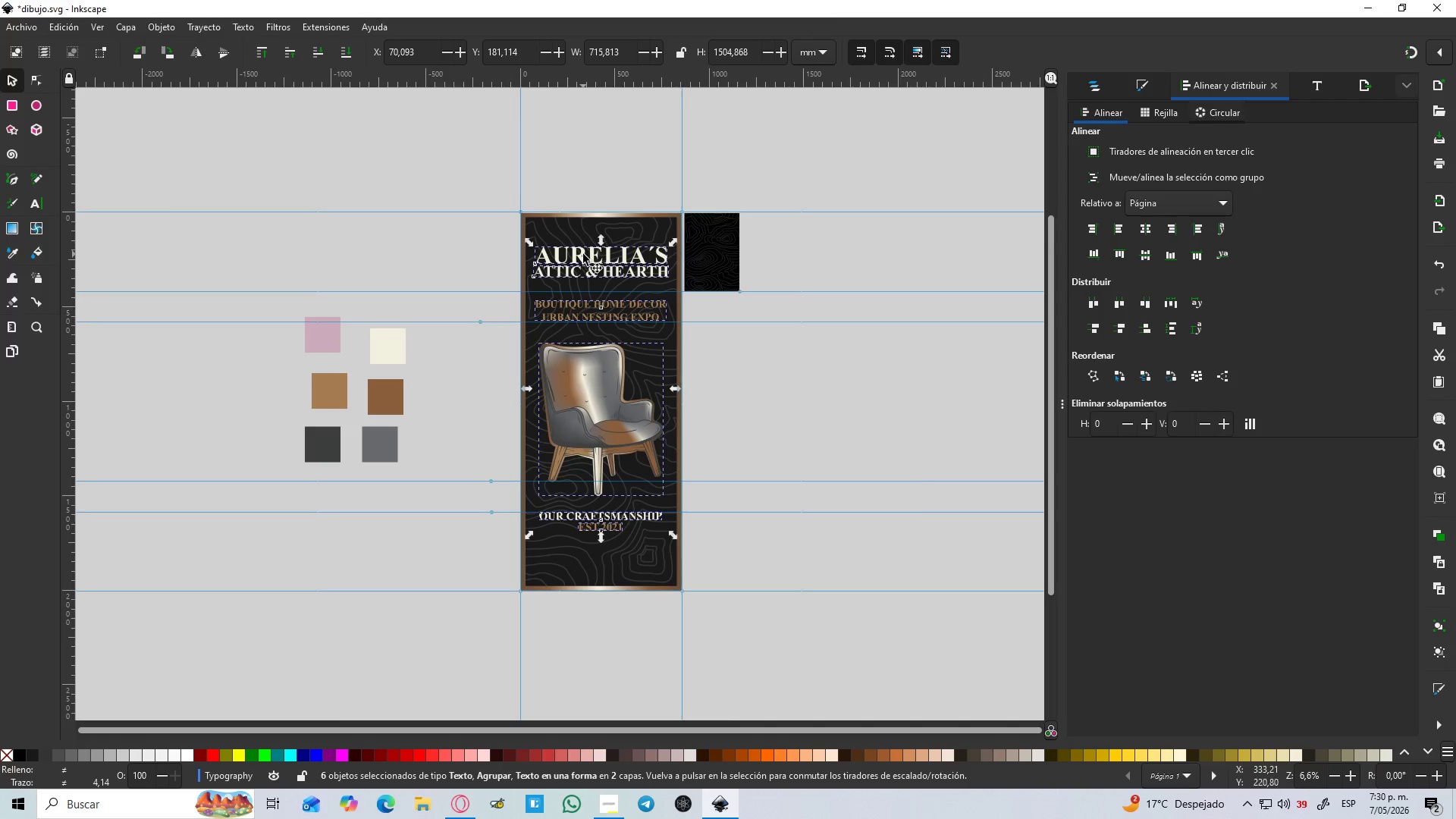 
left_click_drag(start_coordinate=[583, 254], to_coordinate=[583, 265])
 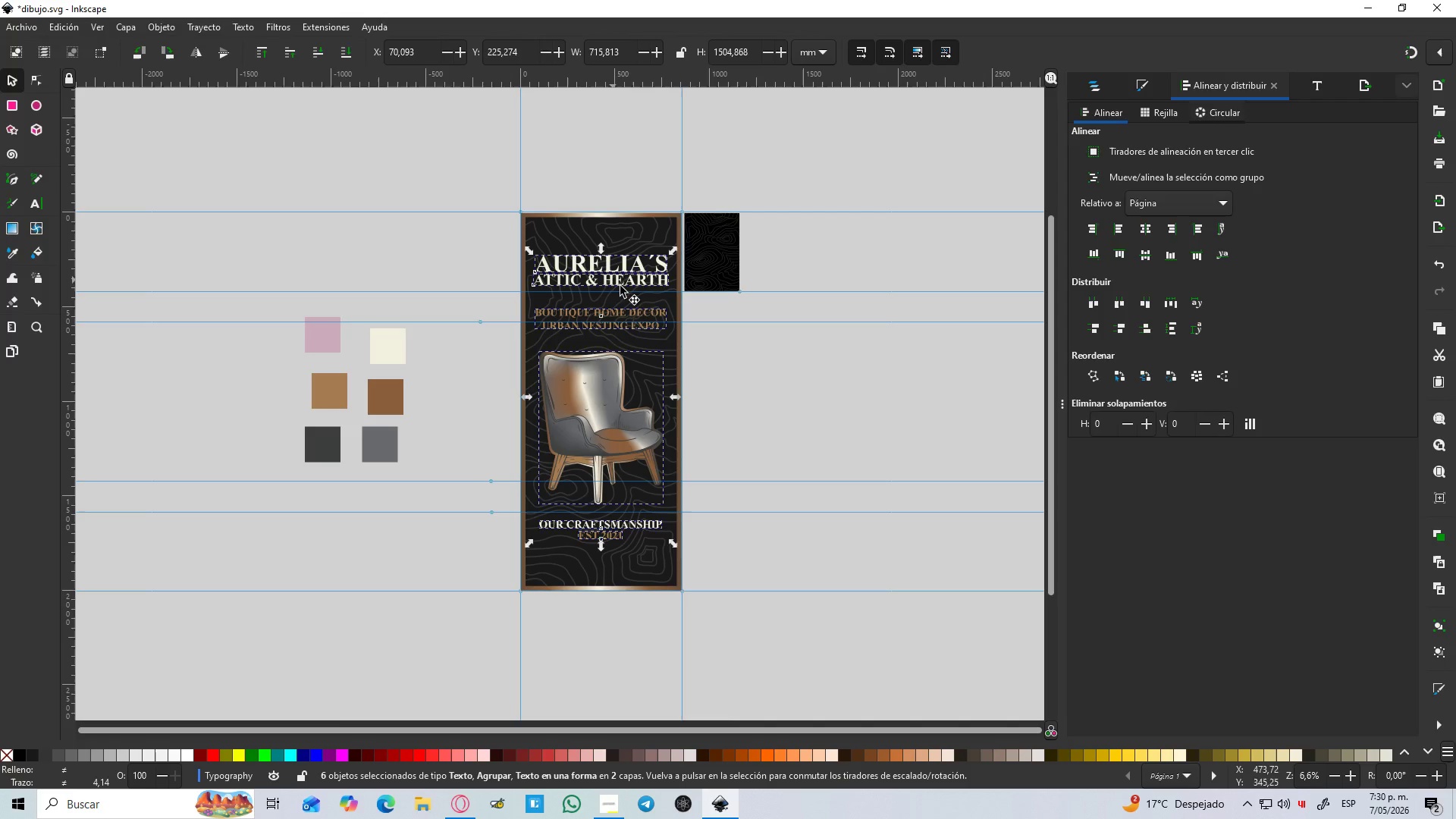 
hold_key(key=ControlLeft, duration=1.5)
 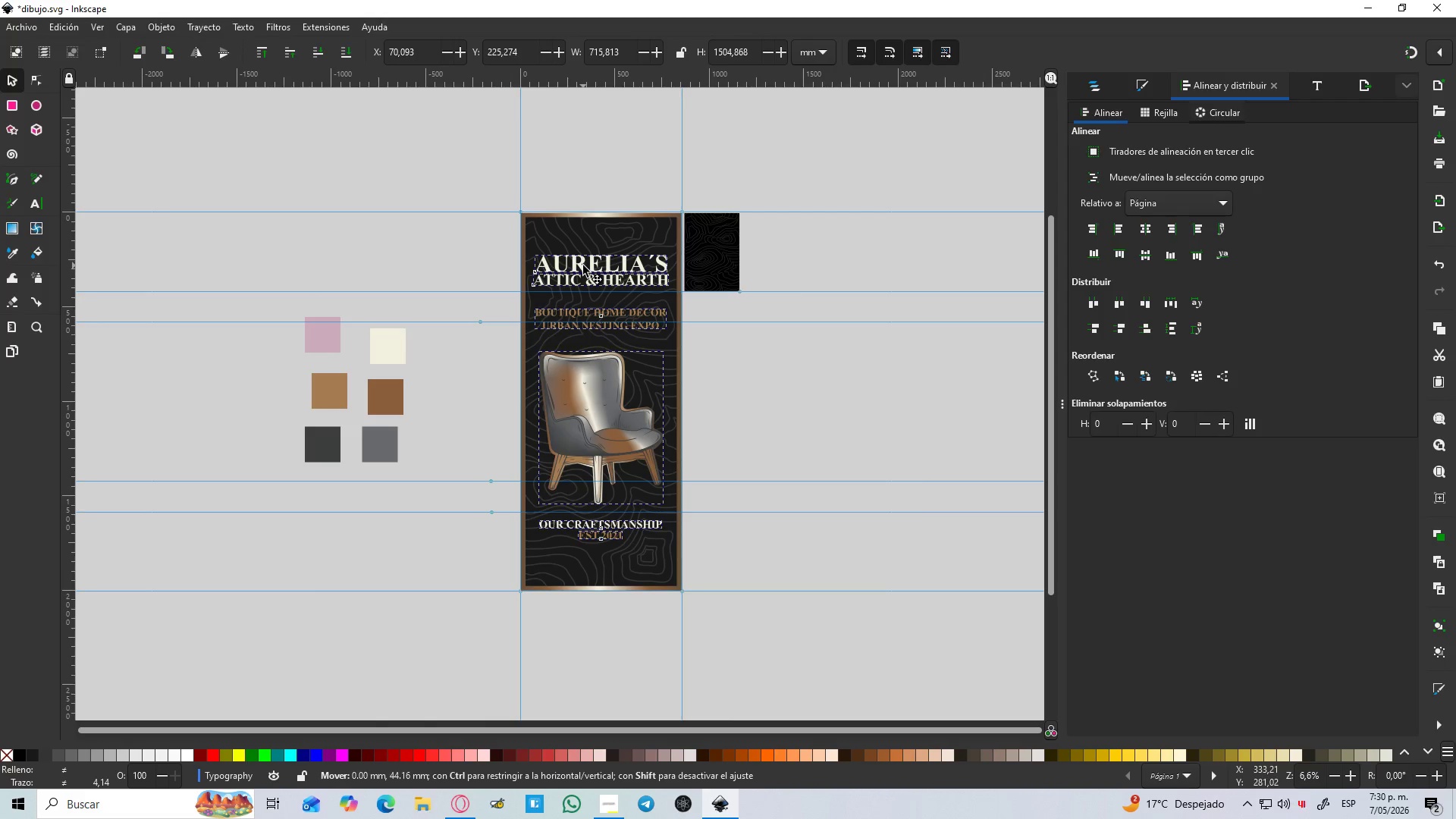 
hold_key(key=ControlLeft, duration=0.8)
 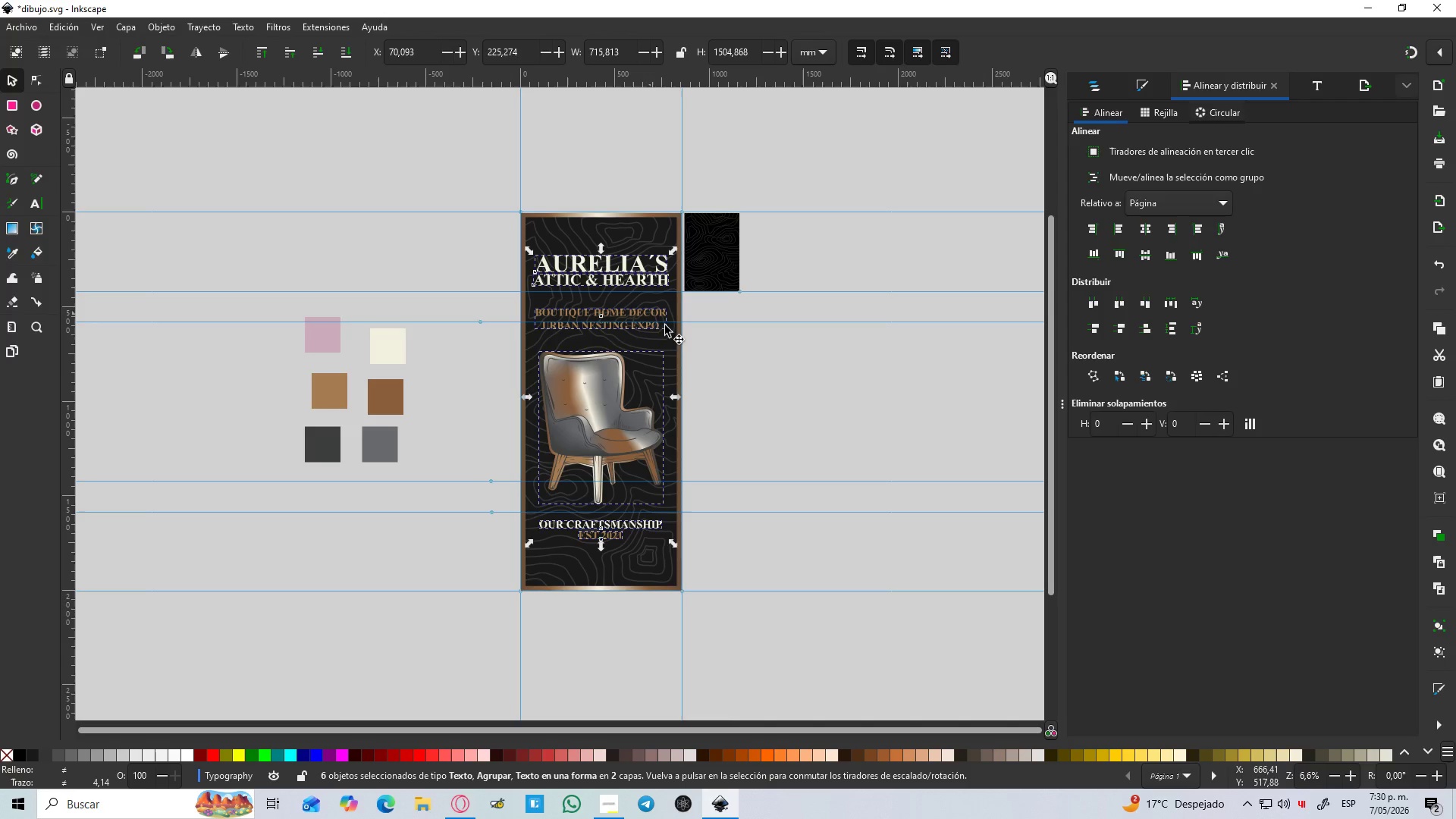 
left_click([766, 390])
 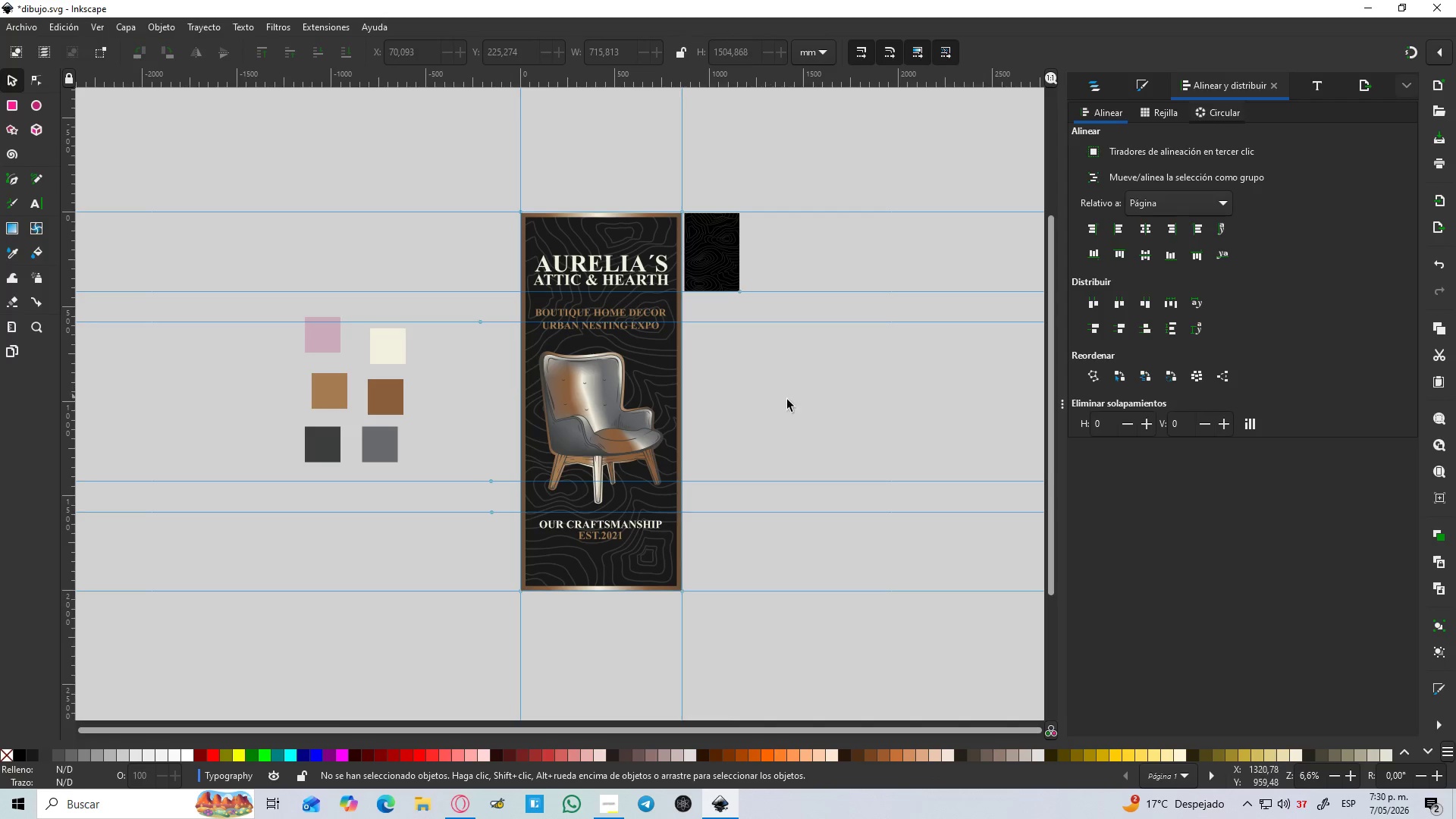 
hold_key(key=Space, duration=0.48)
 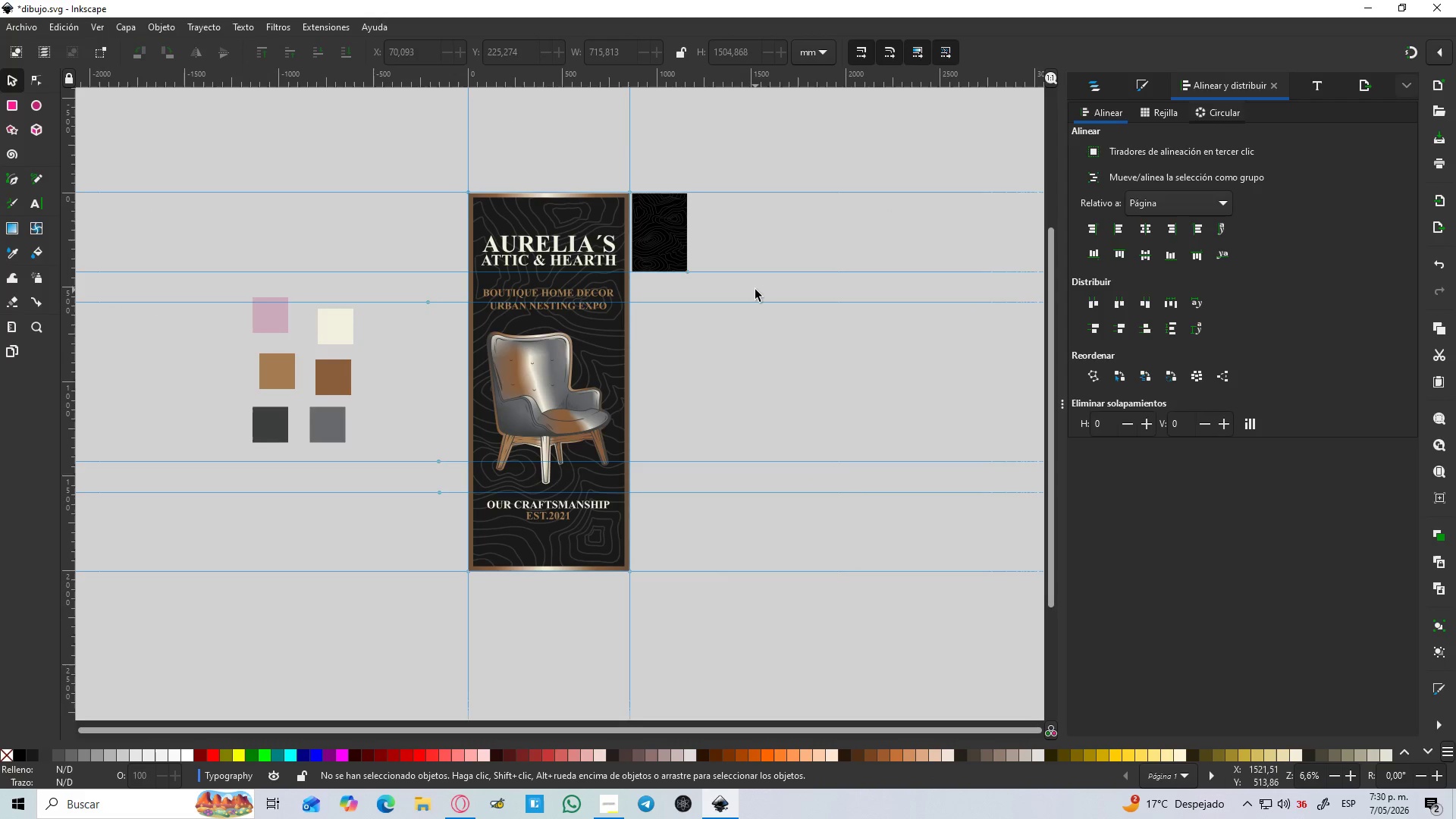 
key(Control+S)
 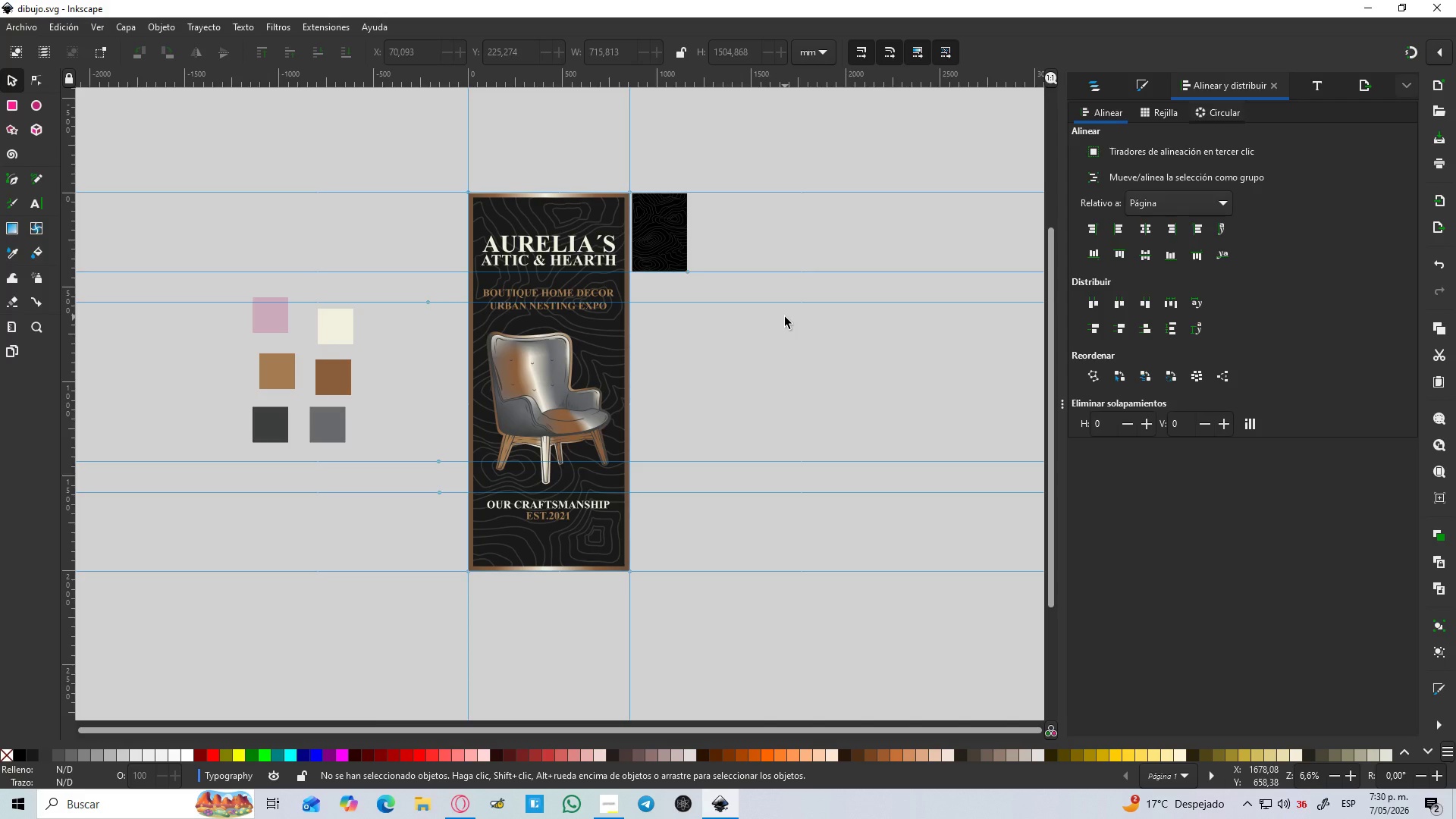 
wait(11.12)
 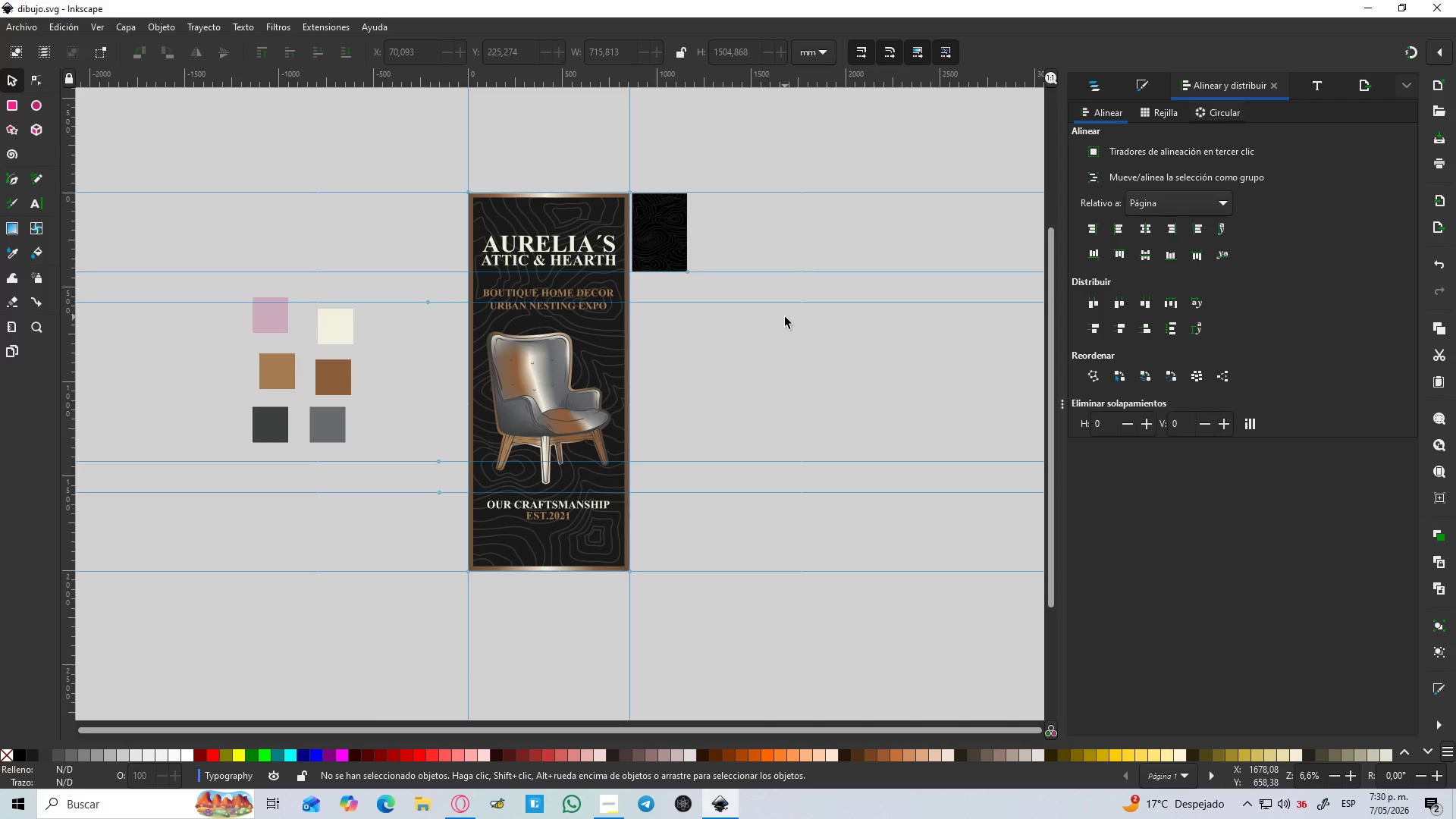 
left_click([1107, 97])
 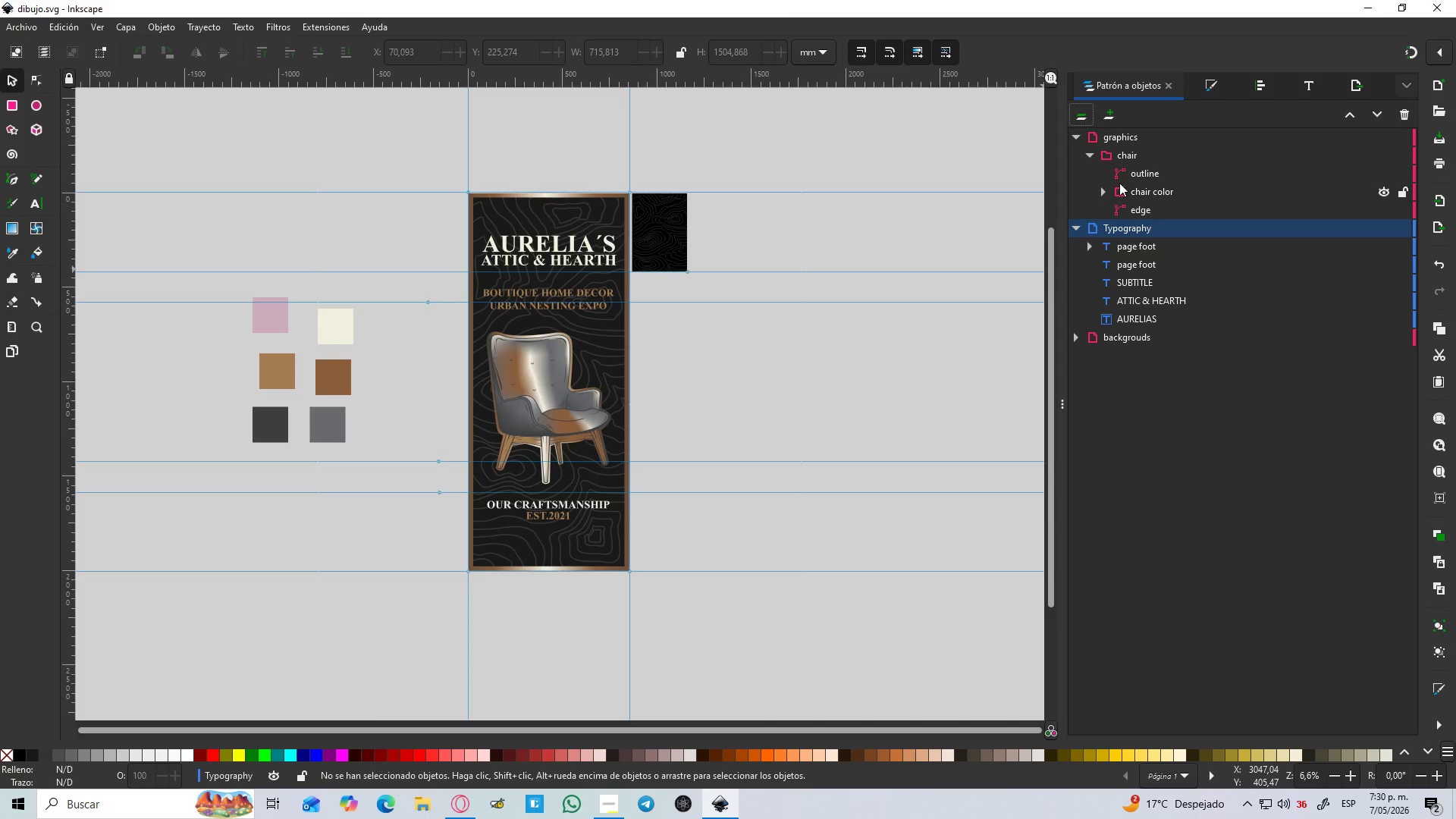 
wait(7.47)
 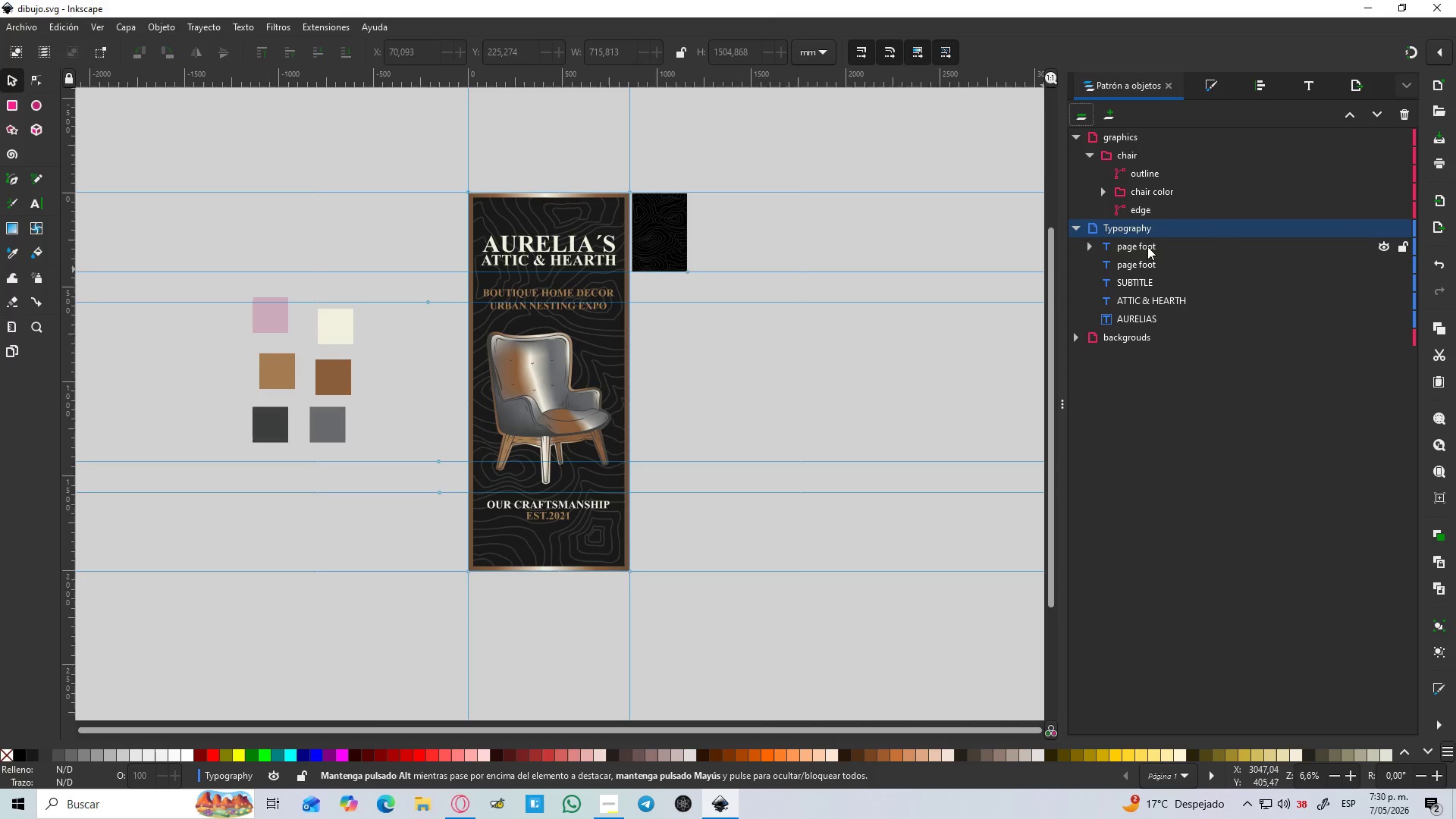 
left_click([1149, 251])
 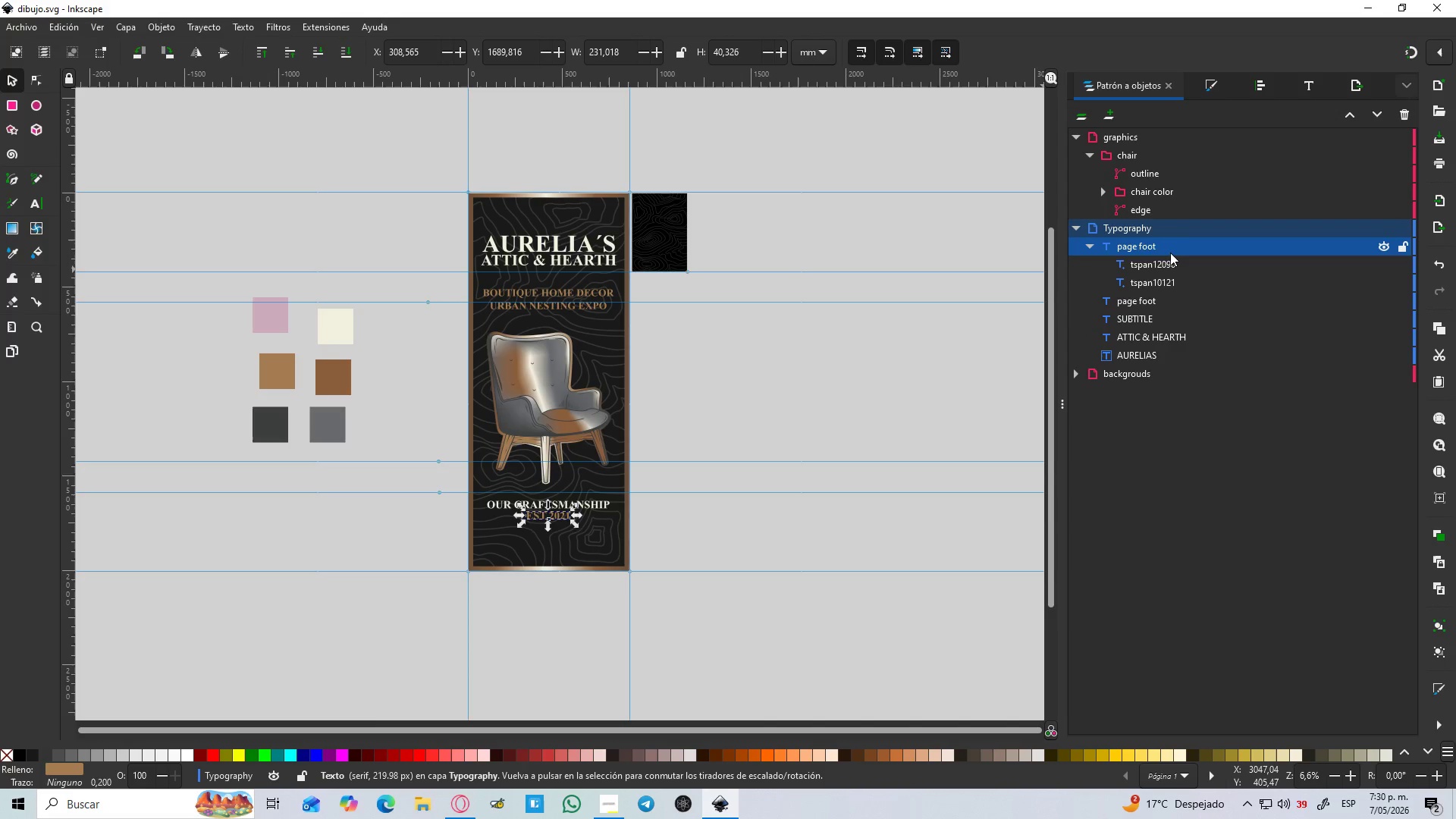 
left_click([1176, 248])
 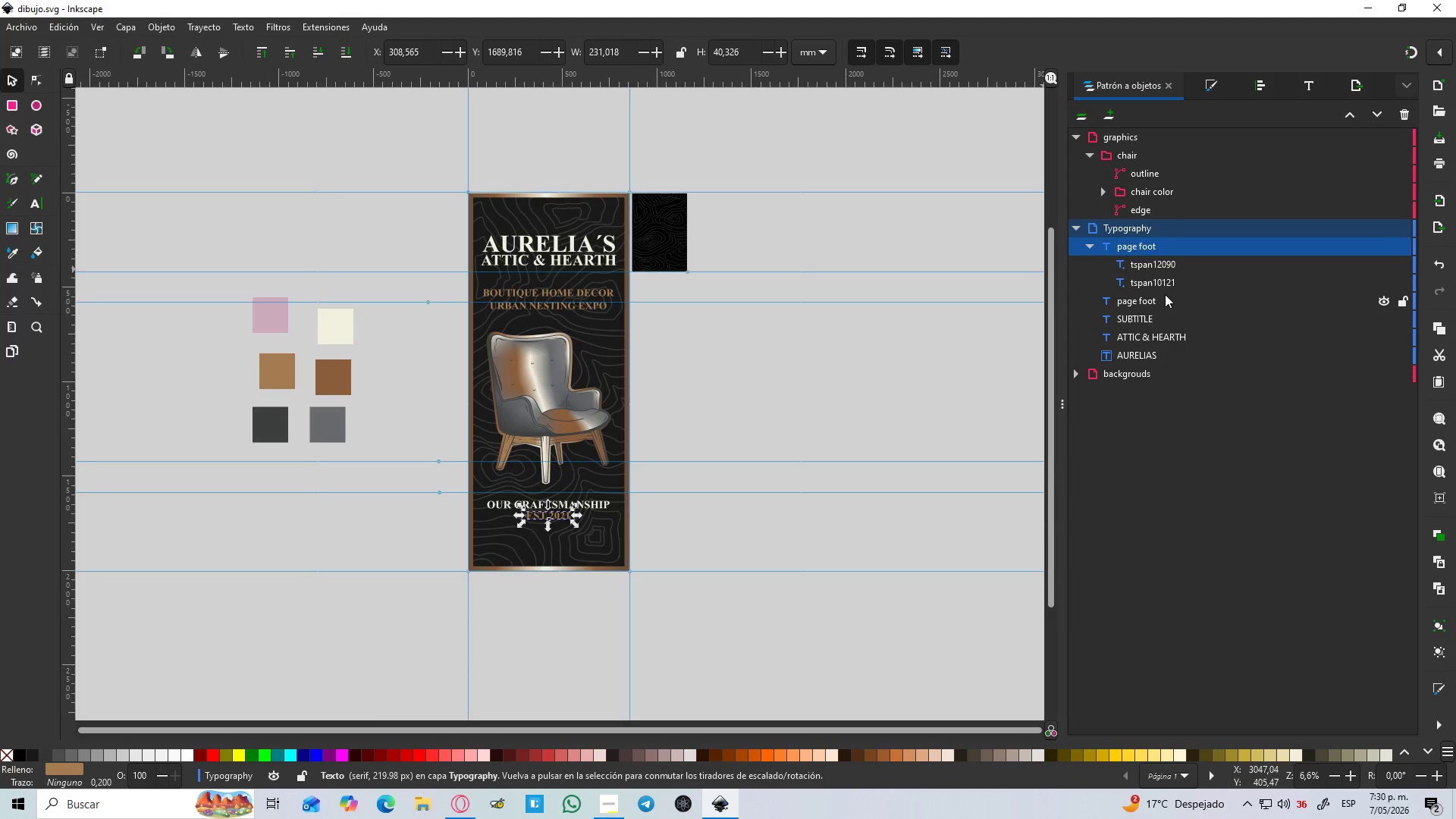 
left_click([1162, 296])
 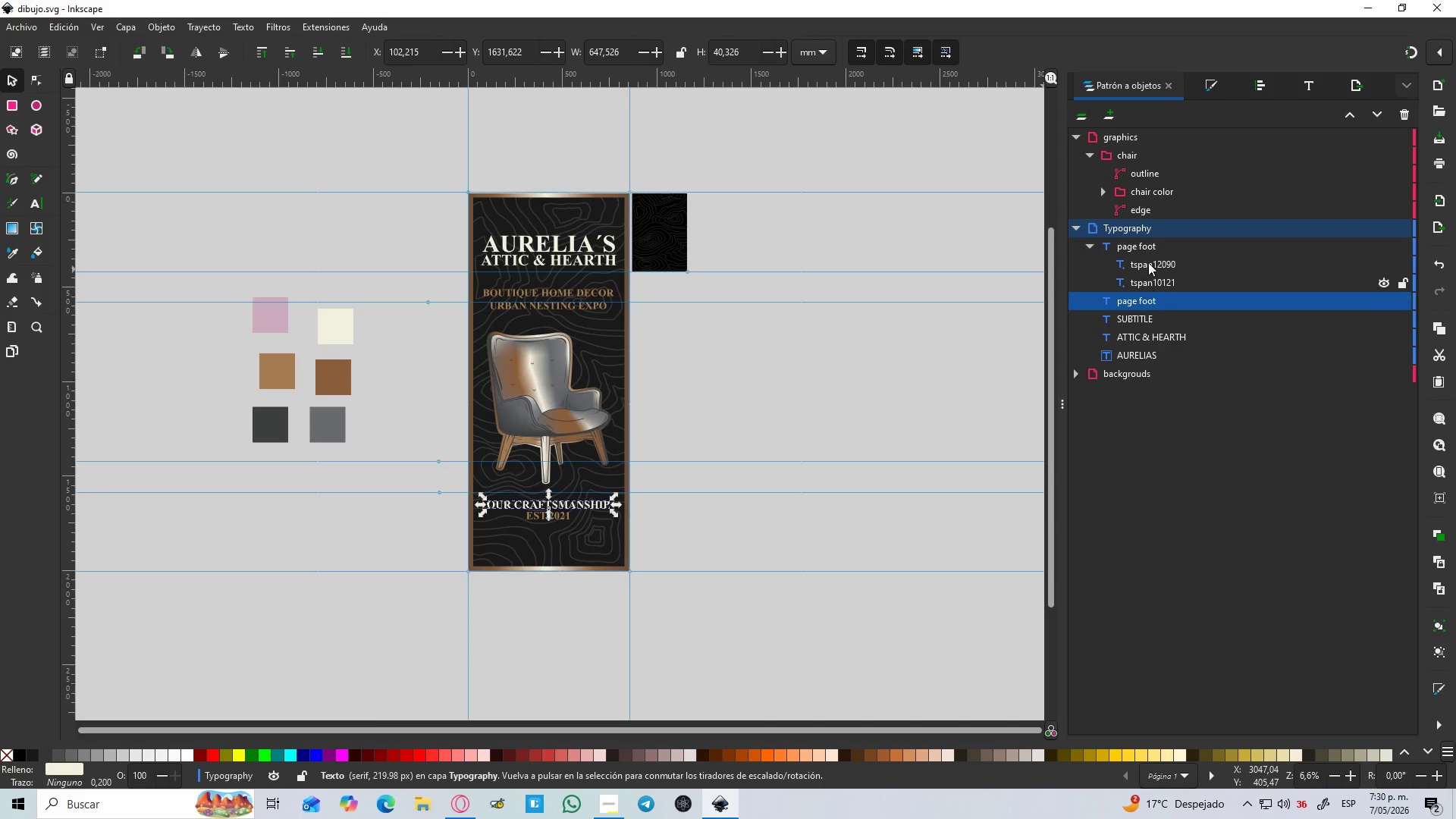 
hold_key(key=ShiftLeft, duration=0.88)
left_click([1142, 242])
 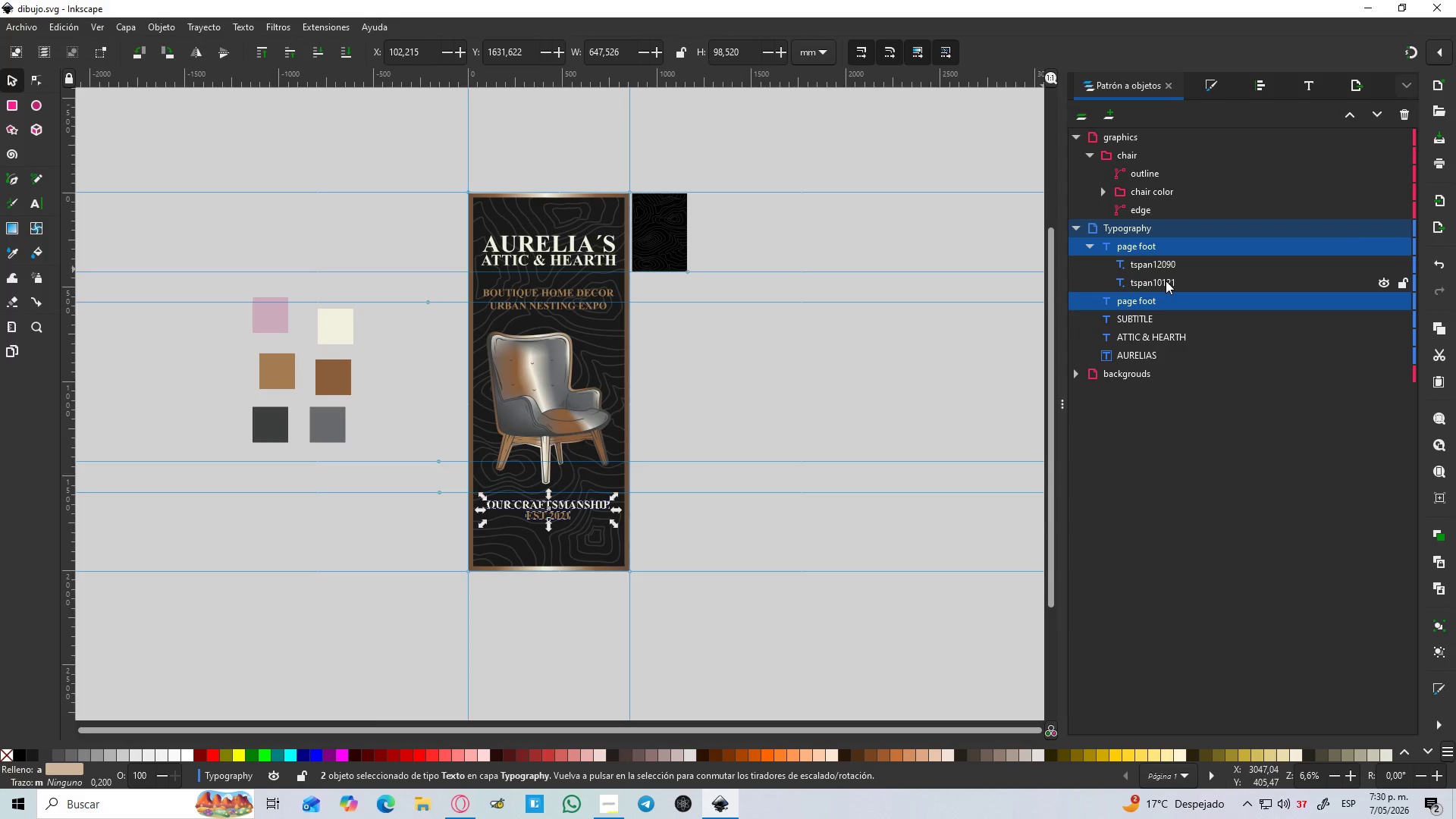 
hold_key(key=ControlLeft, duration=0.75)
 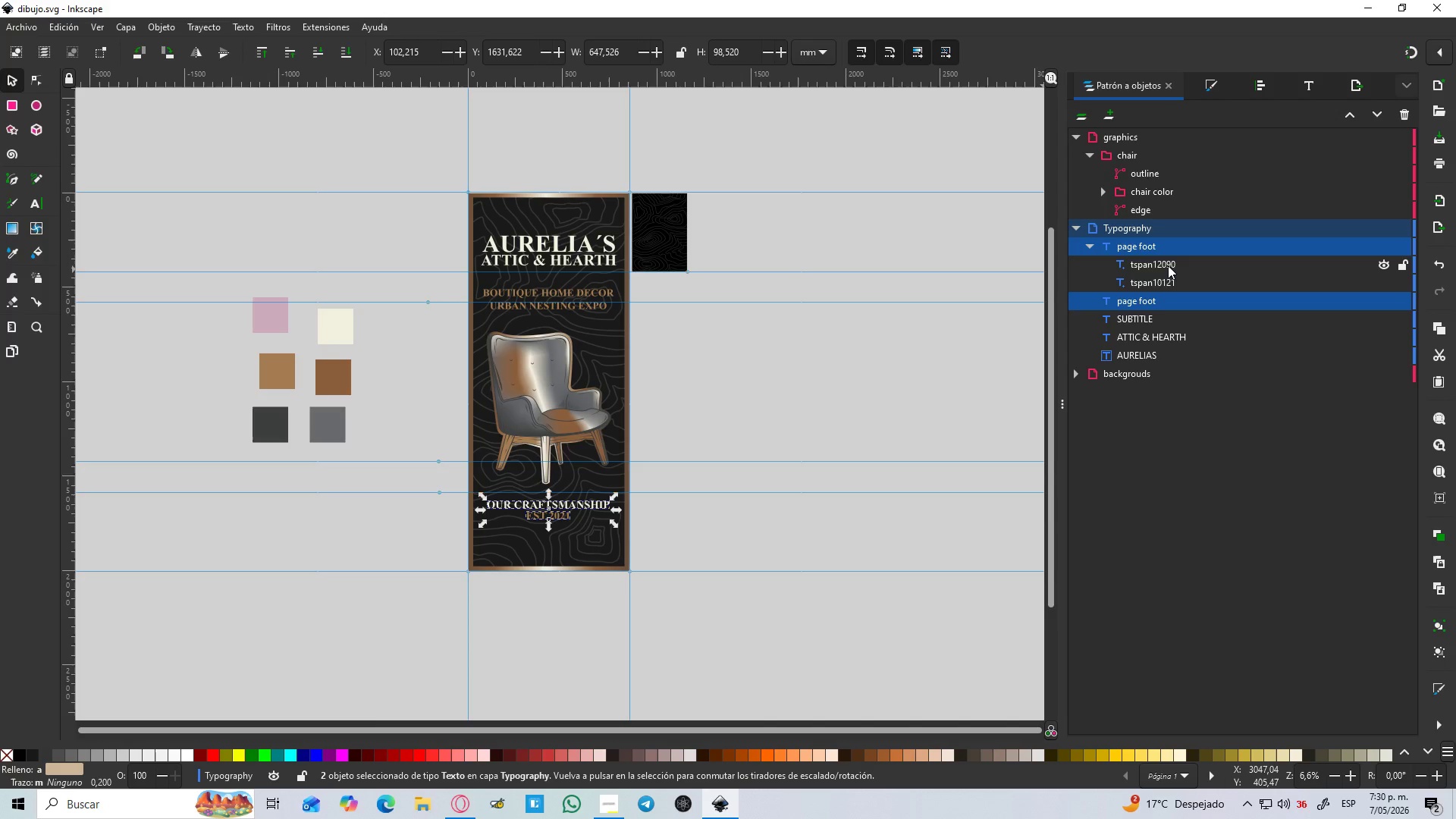 
left_click([1168, 265])
 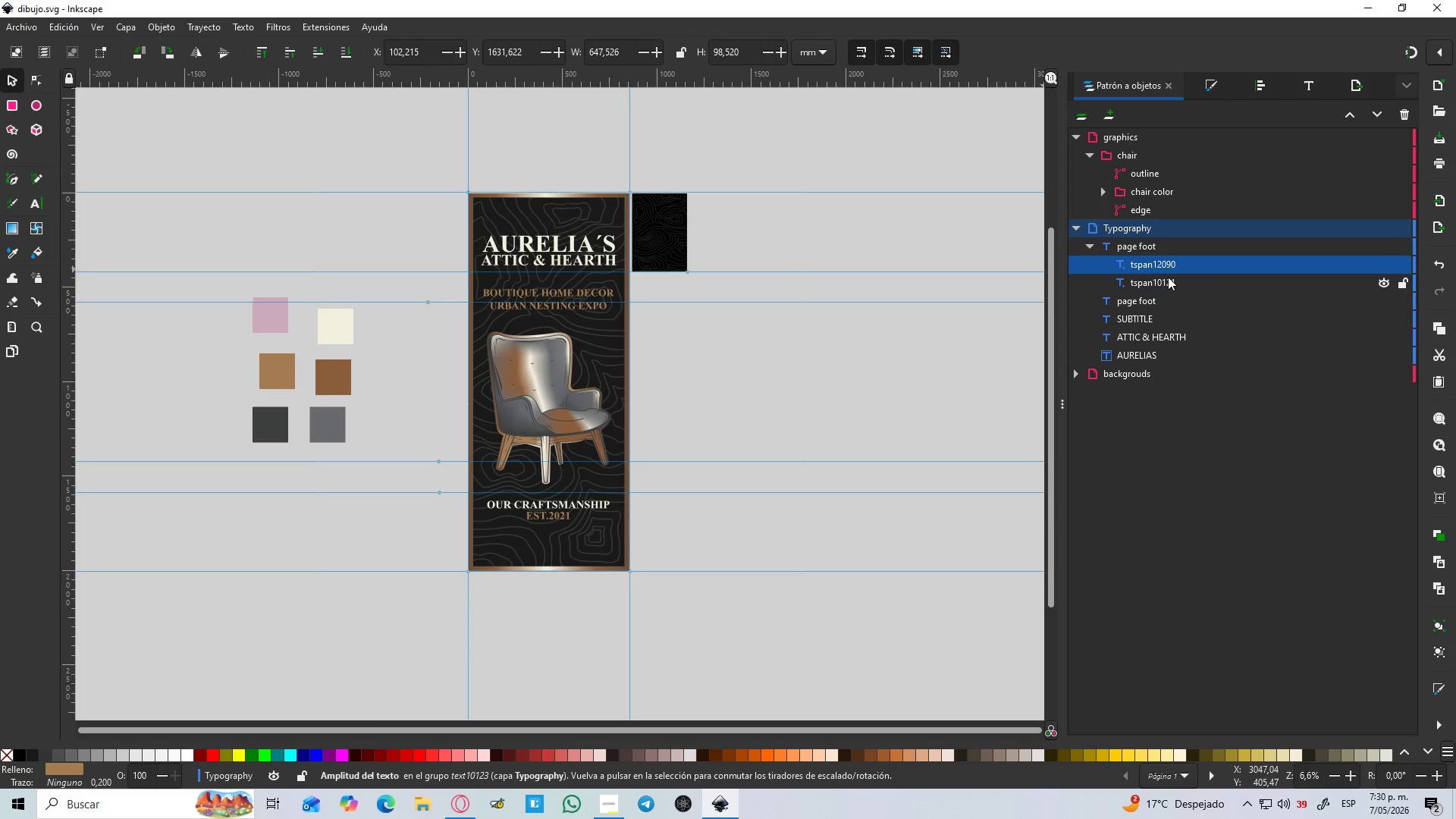 
key(Delete)
 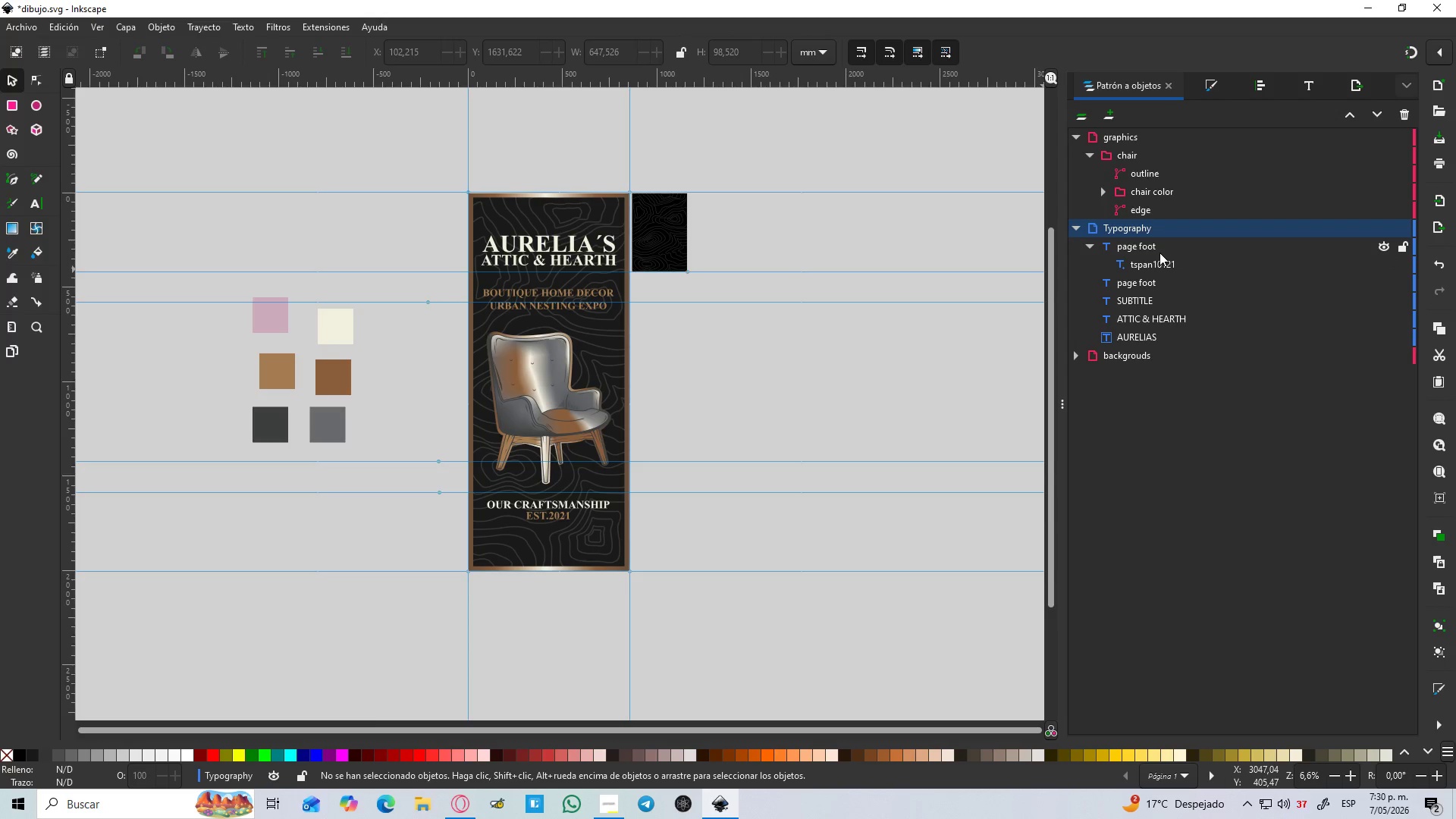 
left_click([1157, 253])
 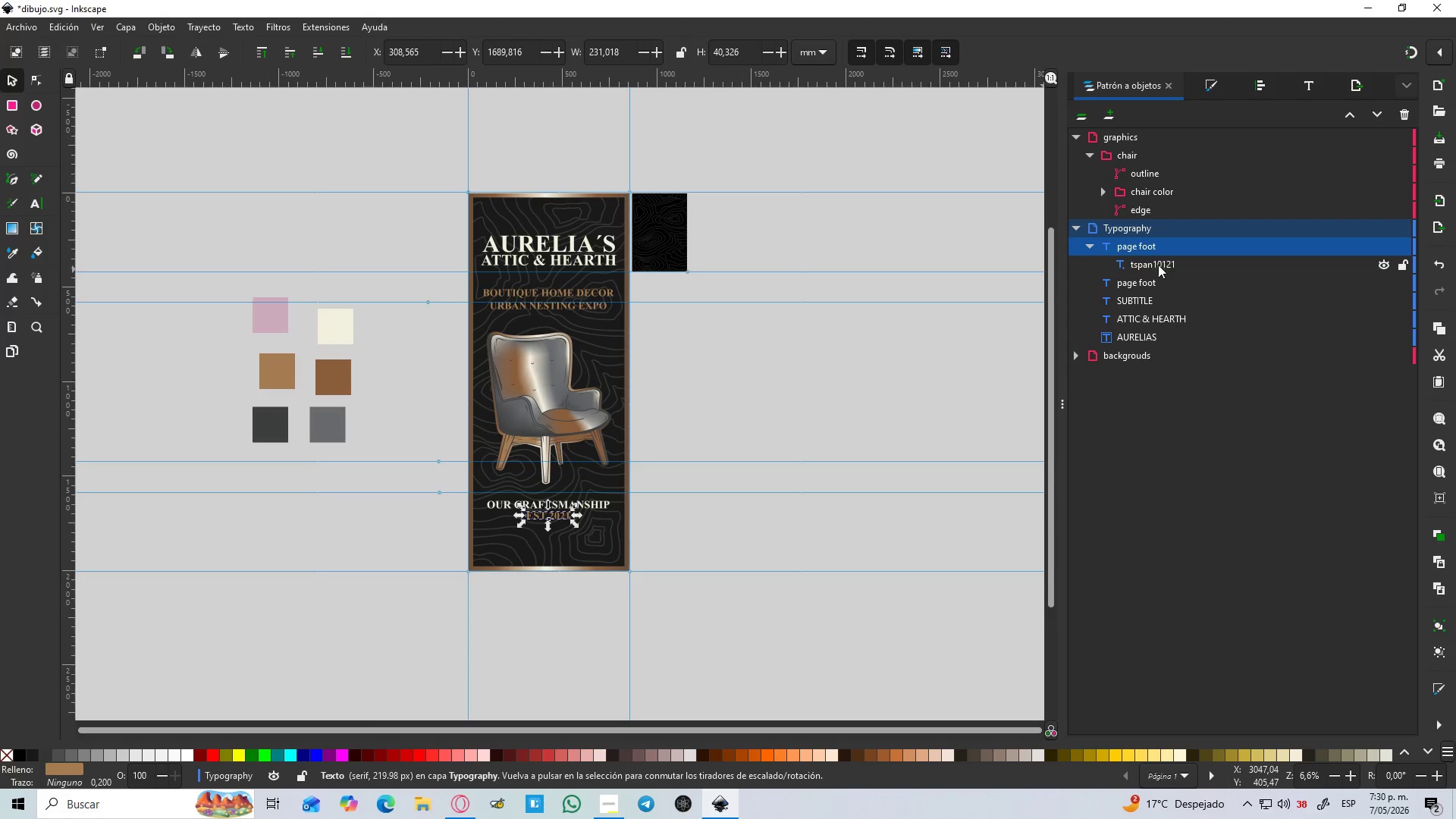 
hold_key(key=ShiftLeft, duration=0.67)
left_click([1155, 280])
 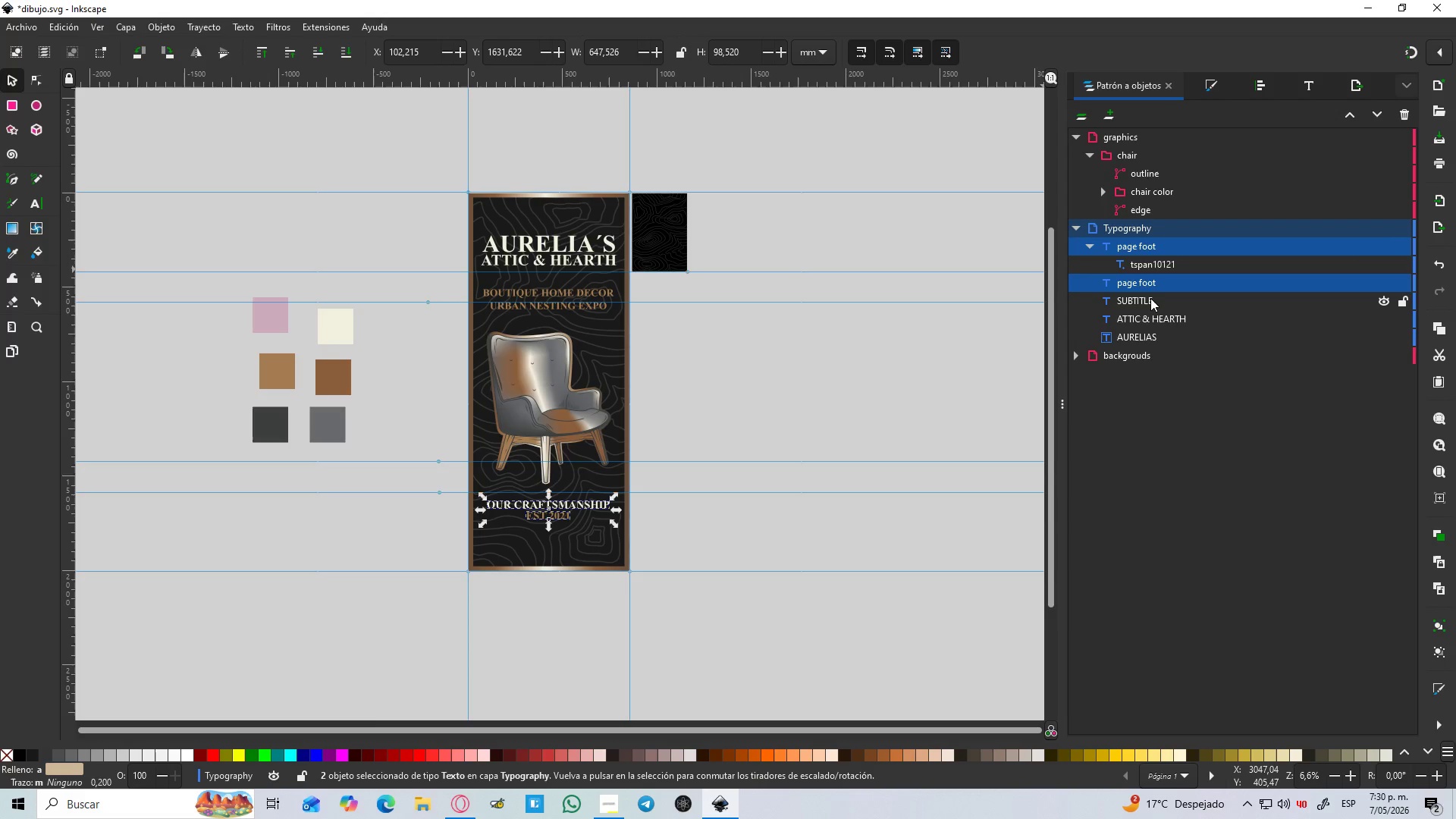 
key(Control+G)
 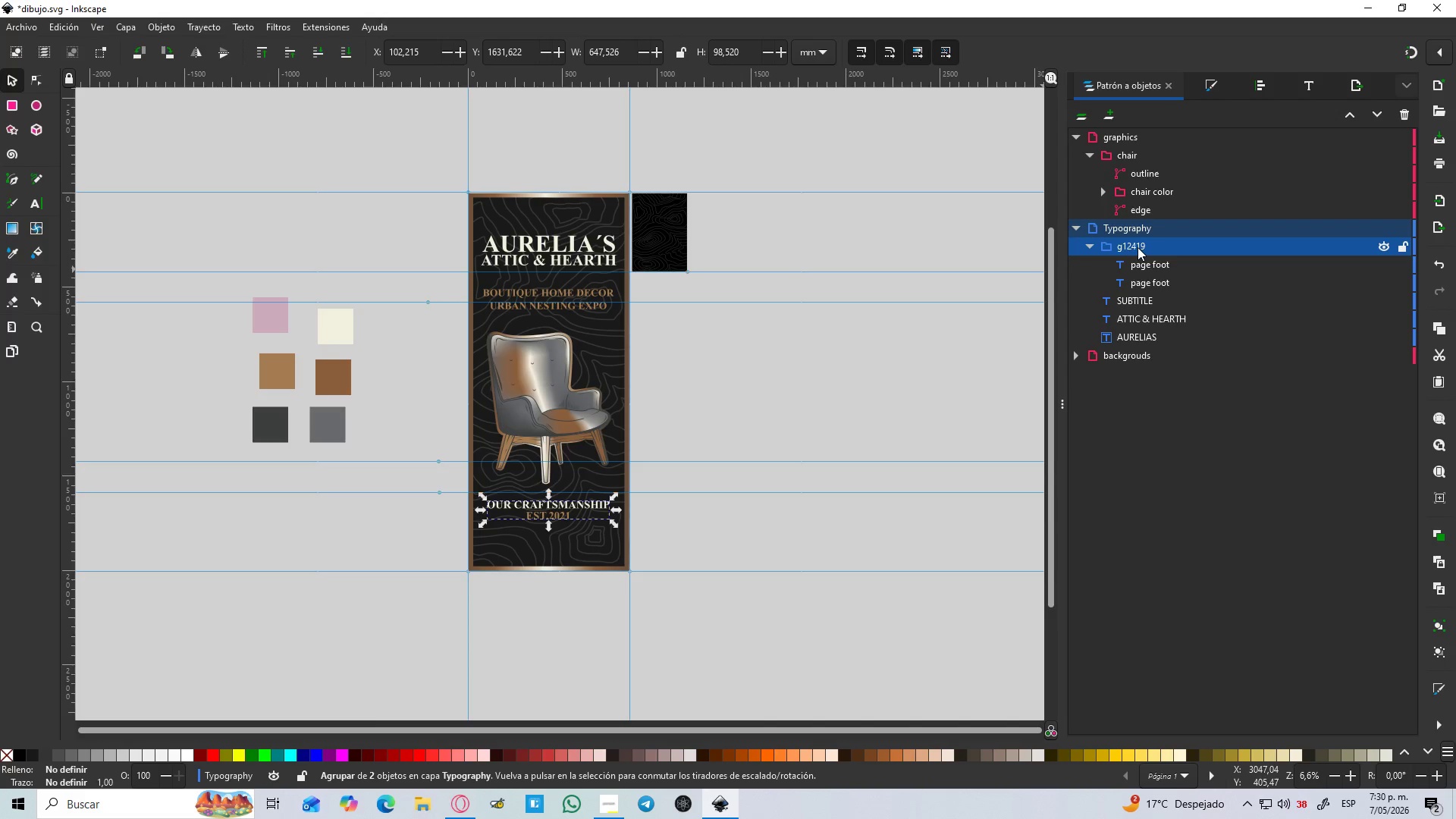 
double_click([1138, 247])
 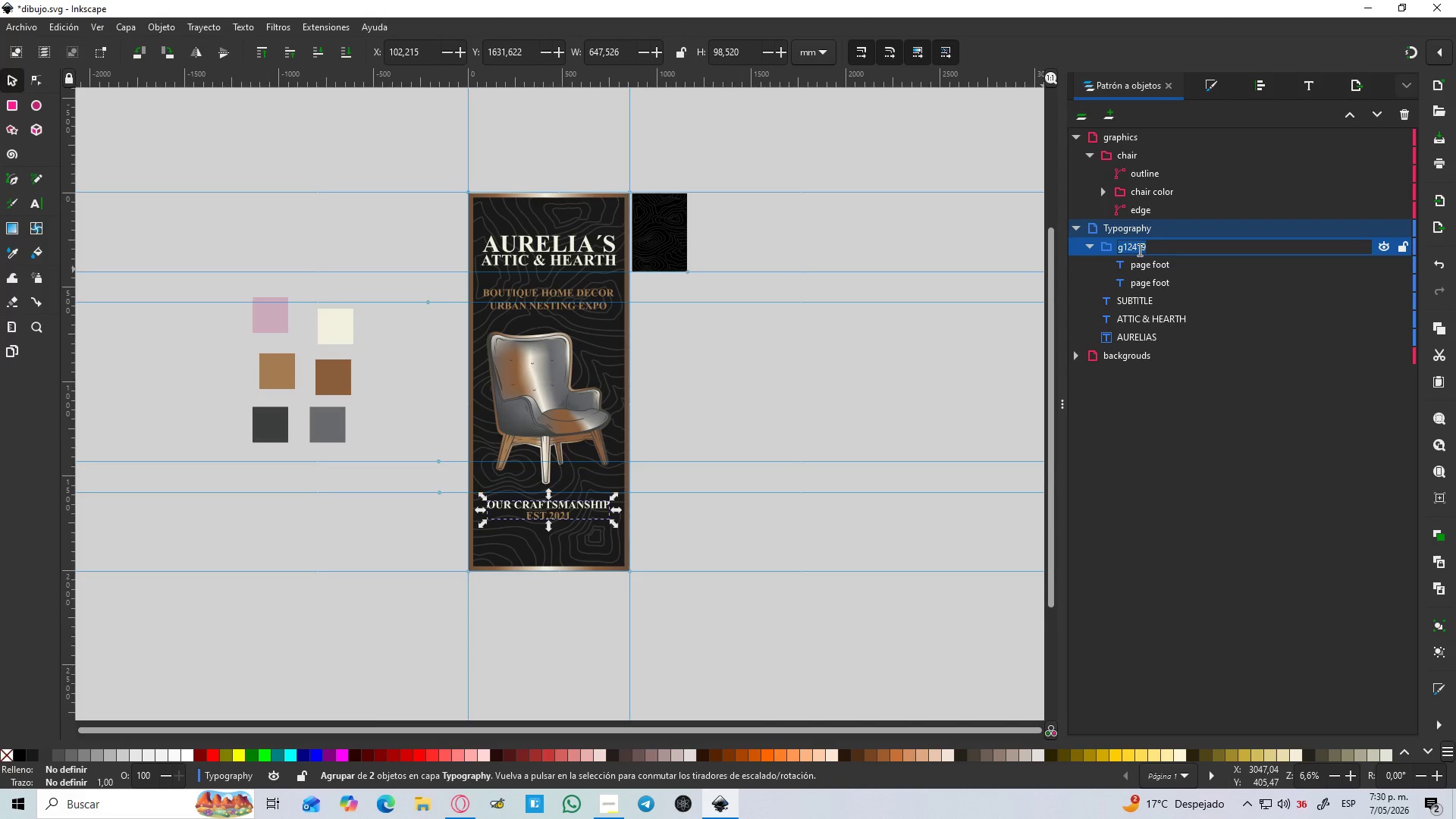 
type(PAGE FOOT)
 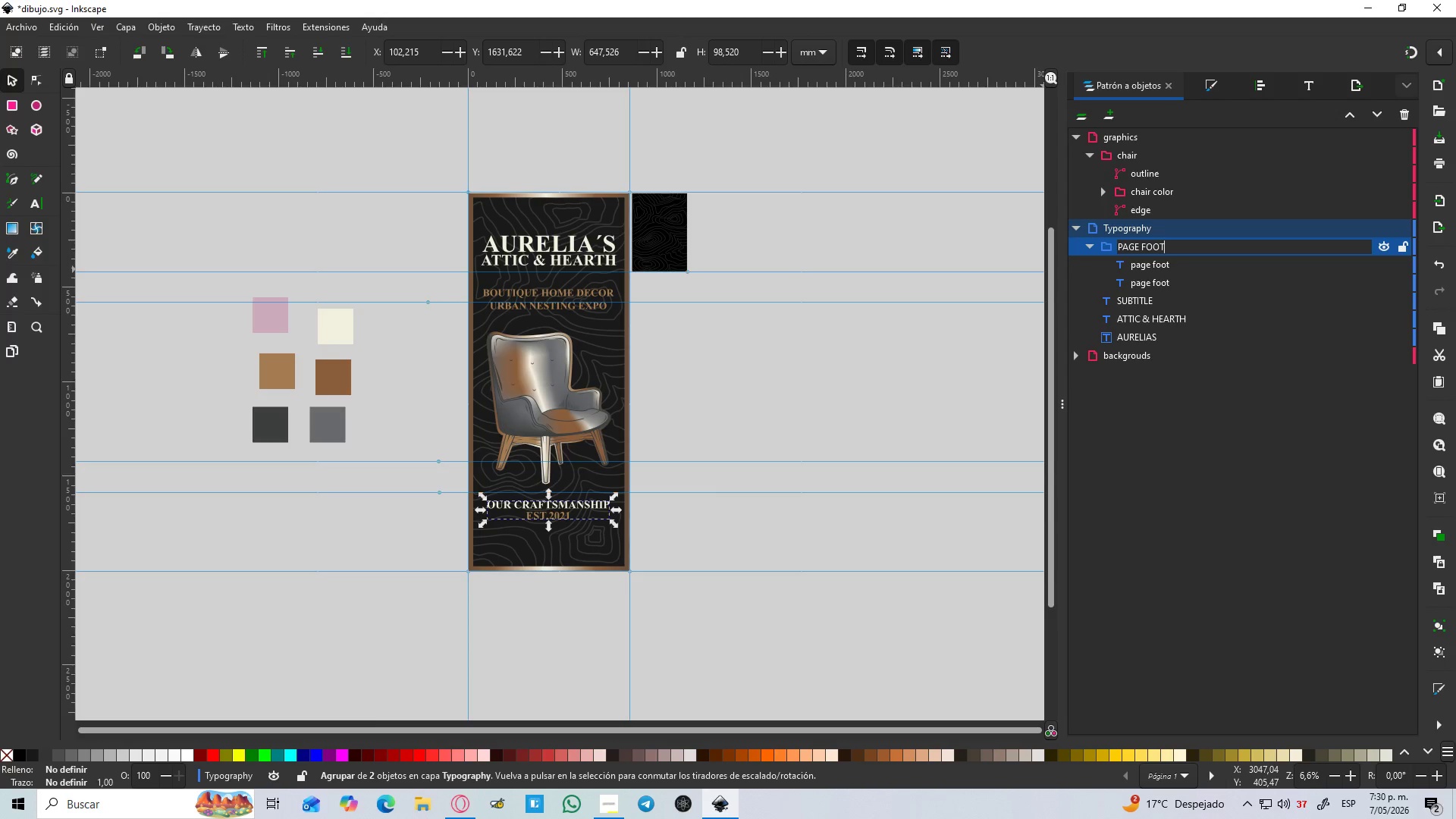 
key(Enter)
 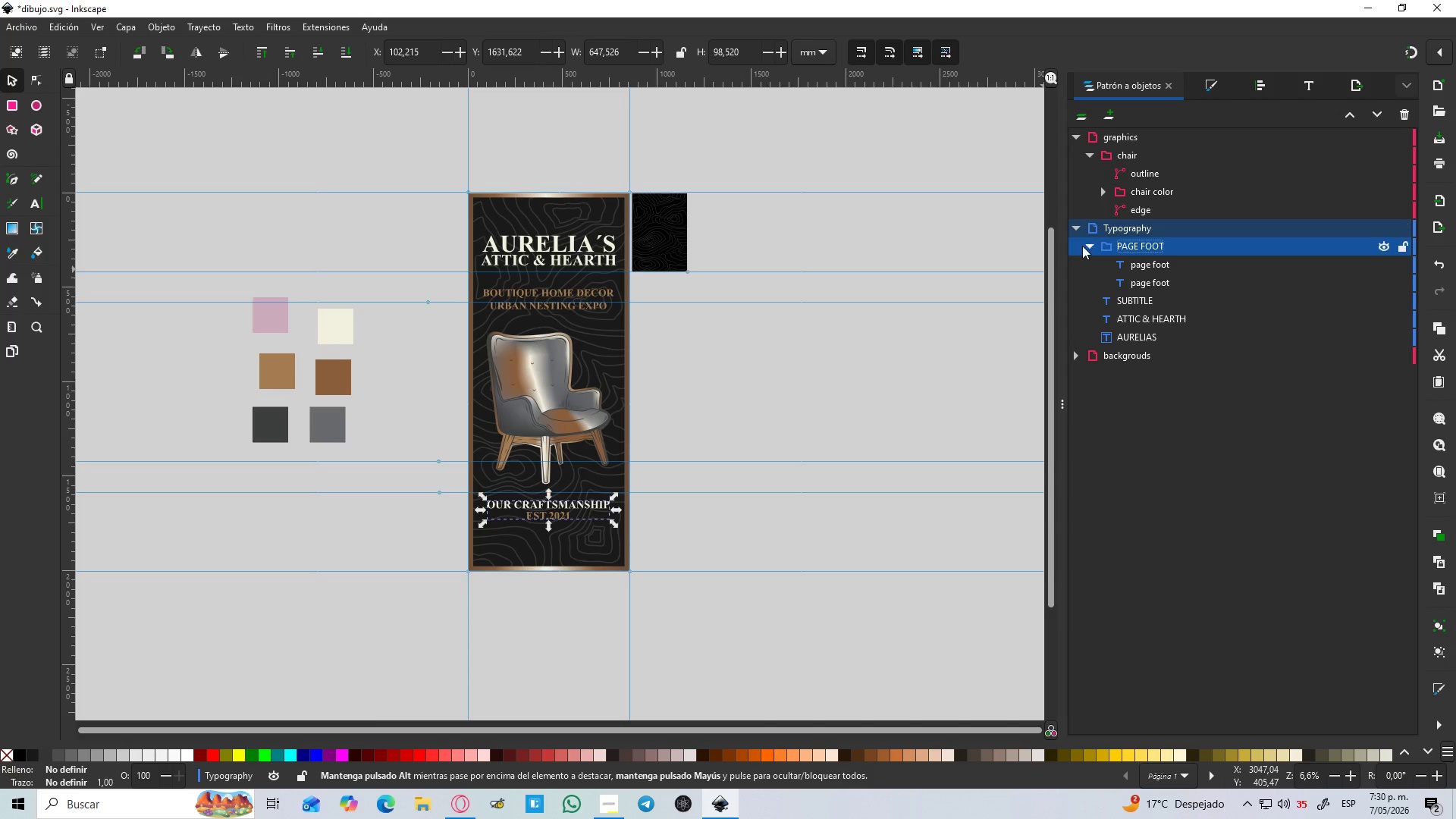 
left_click([1090, 252])
 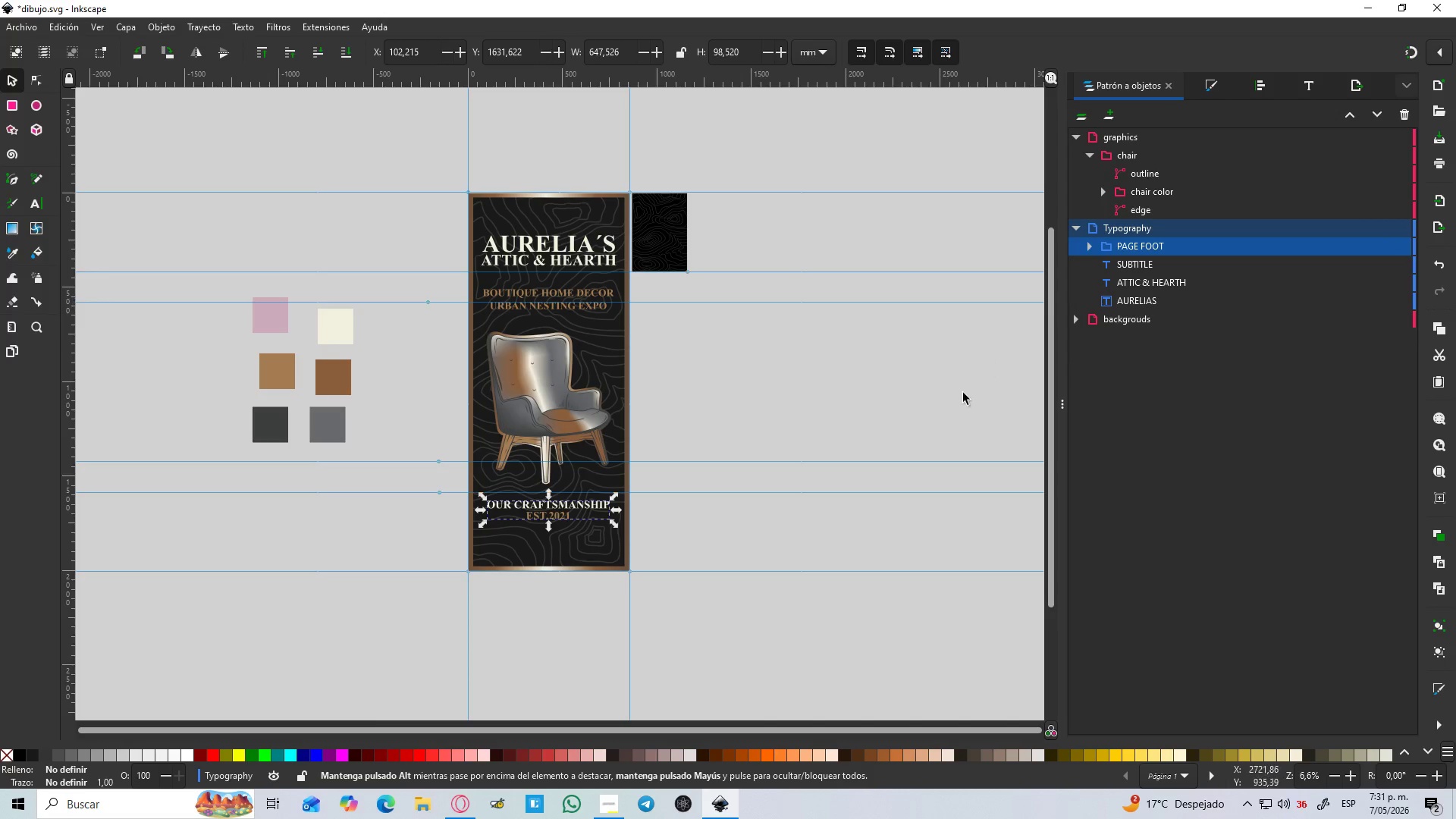 
left_click([902, 439])
 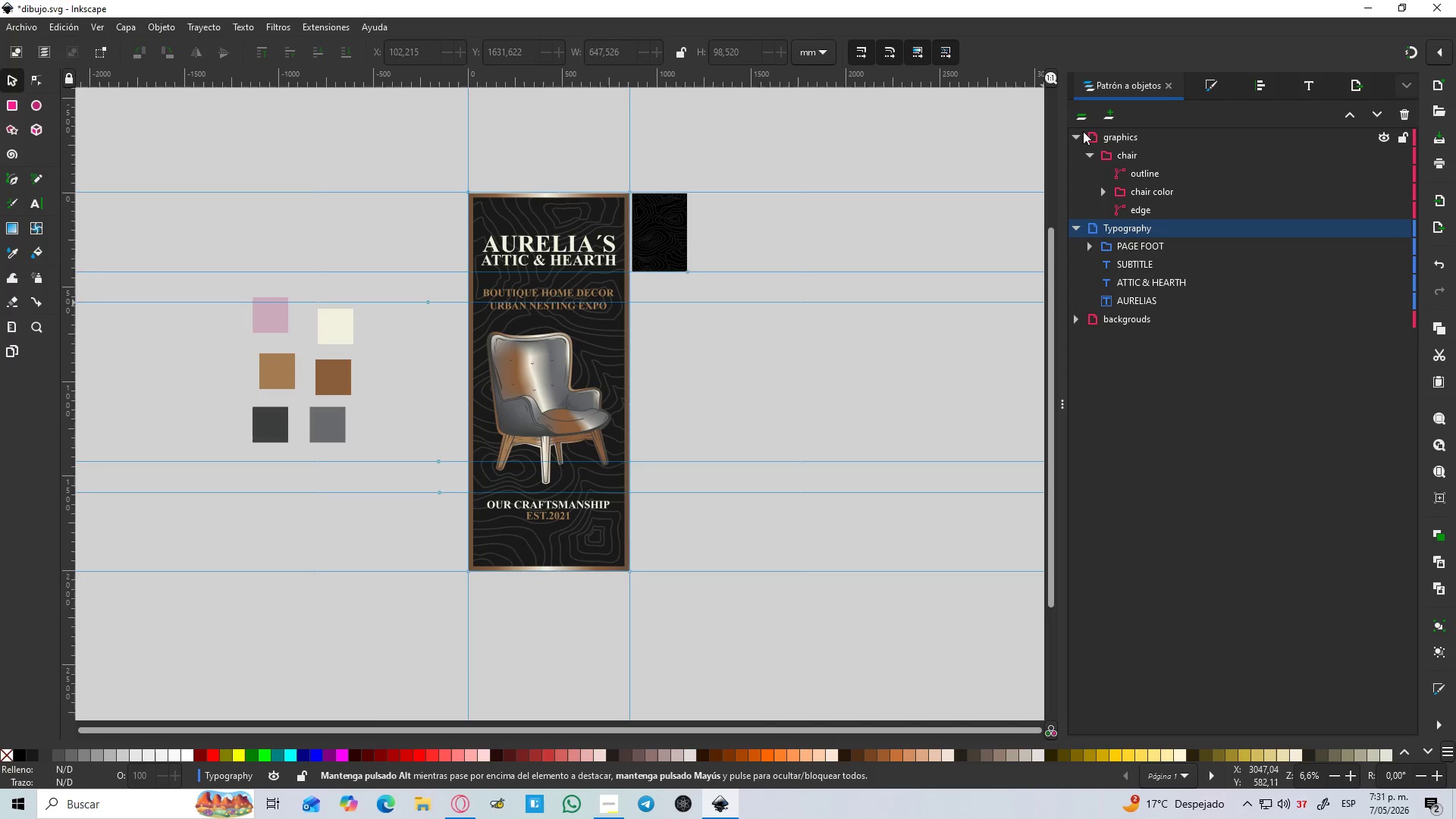 
left_click([1081, 138])
 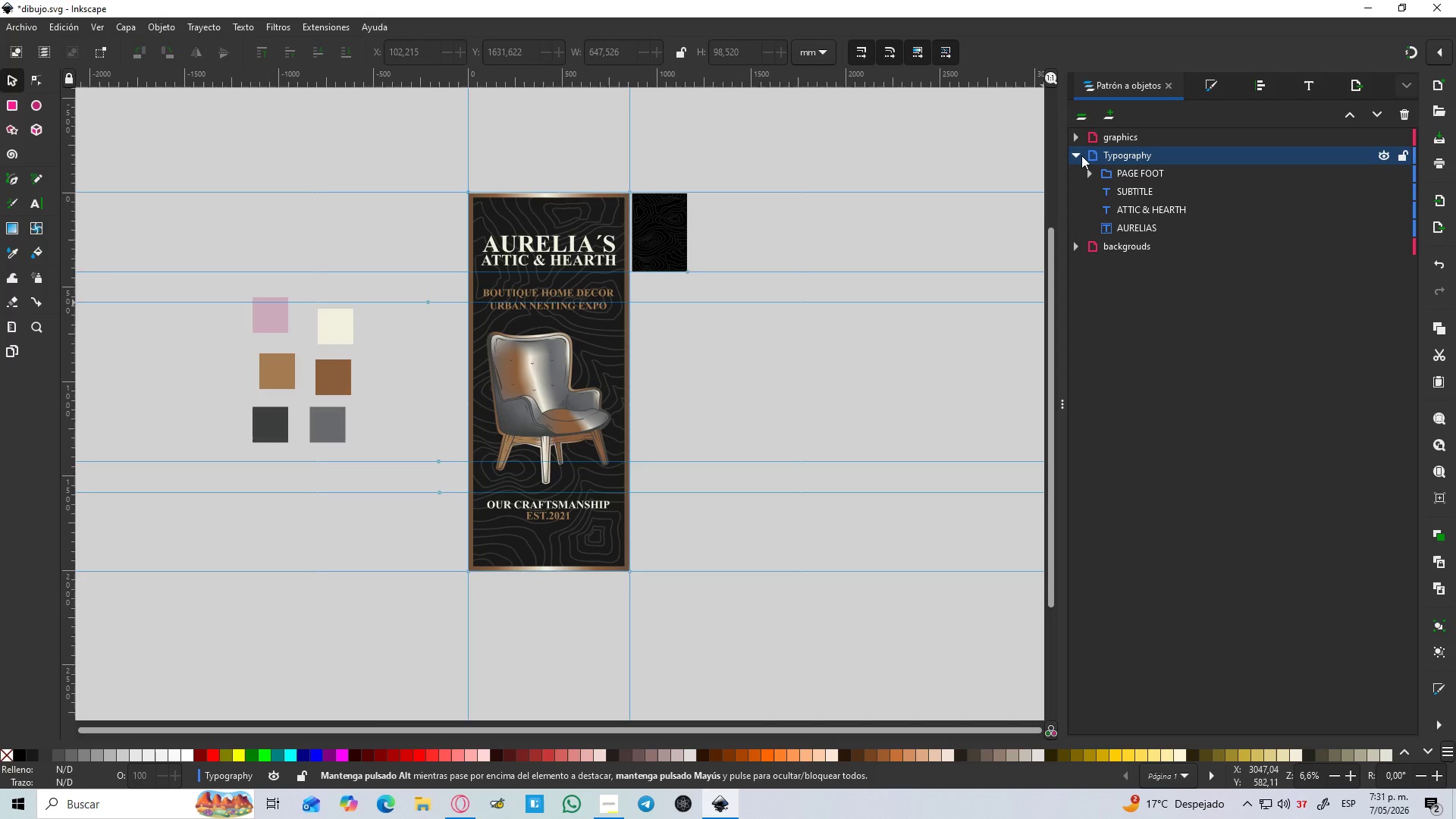 
left_click([1081, 155])
 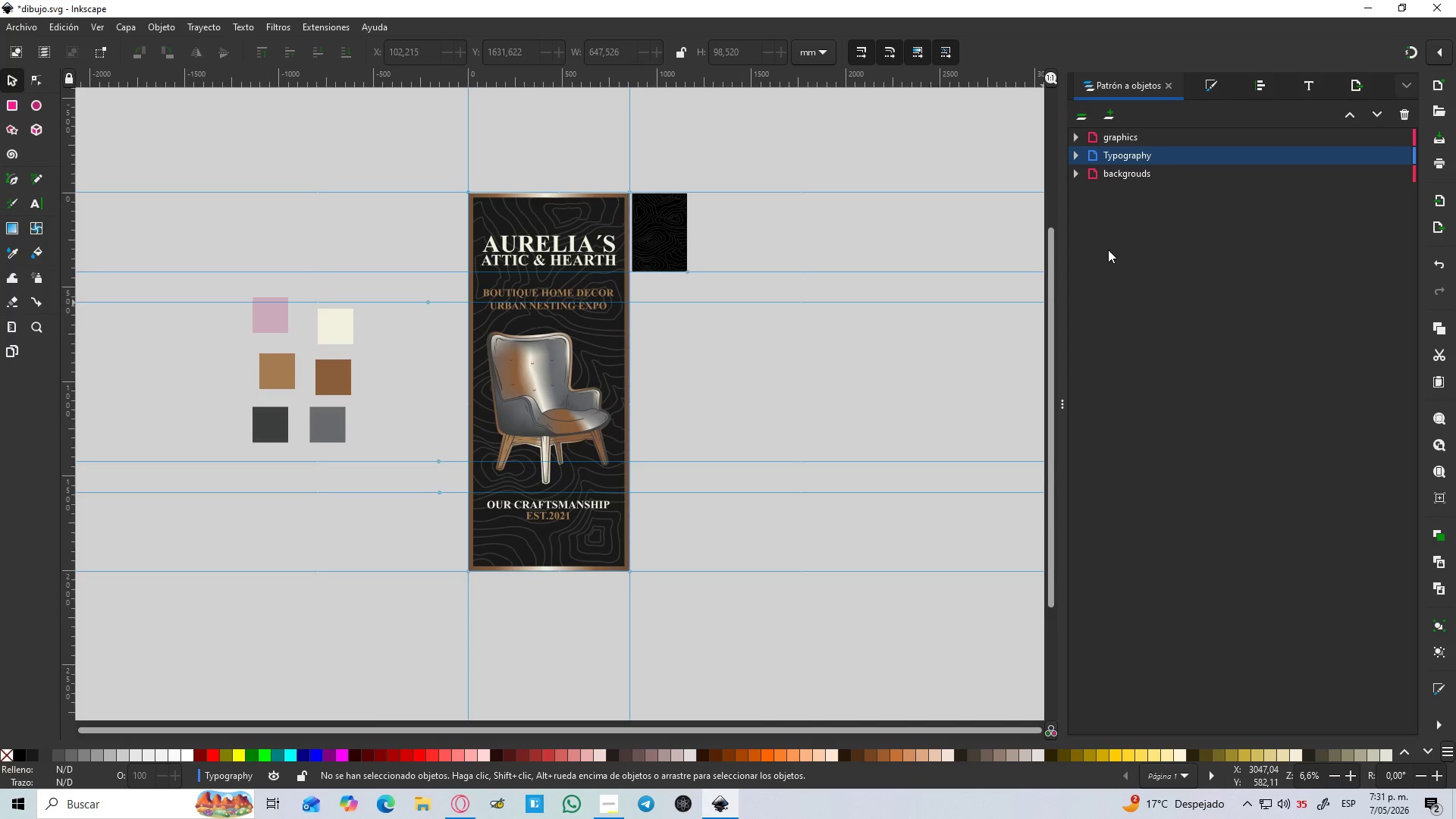 
wait(13.48)
 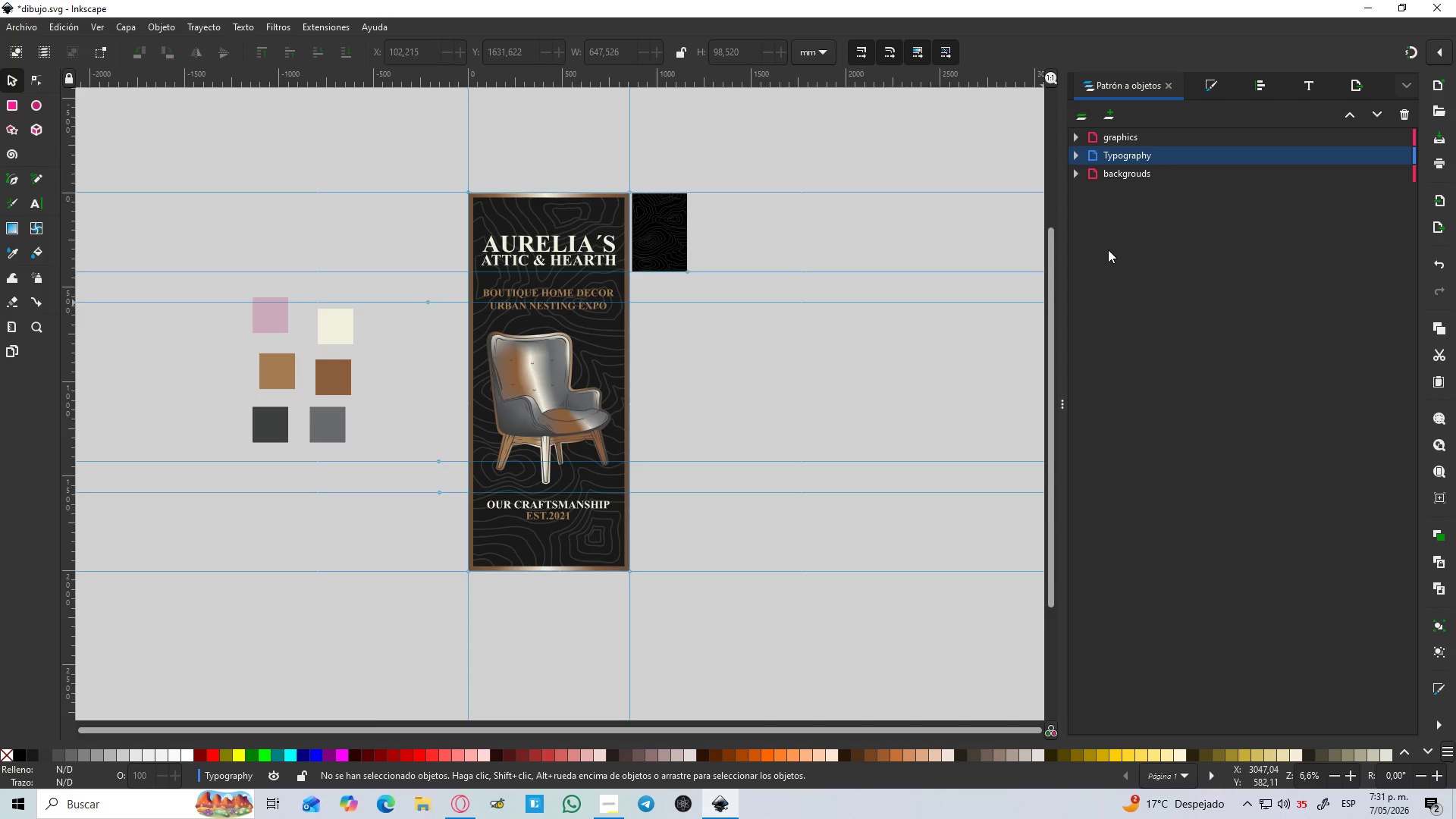 
left_click([1105, 118])
 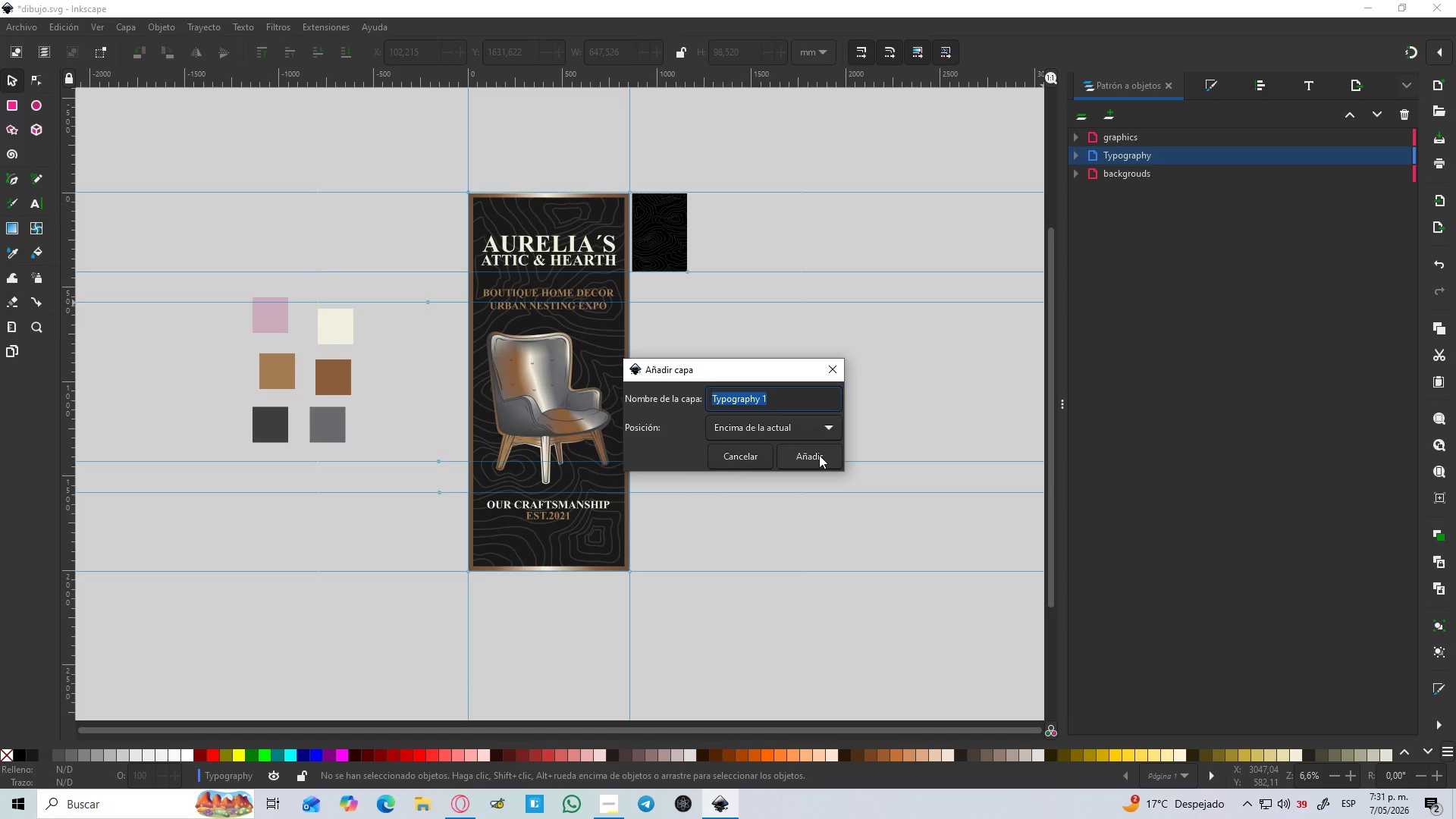 
left_click([819, 455])
 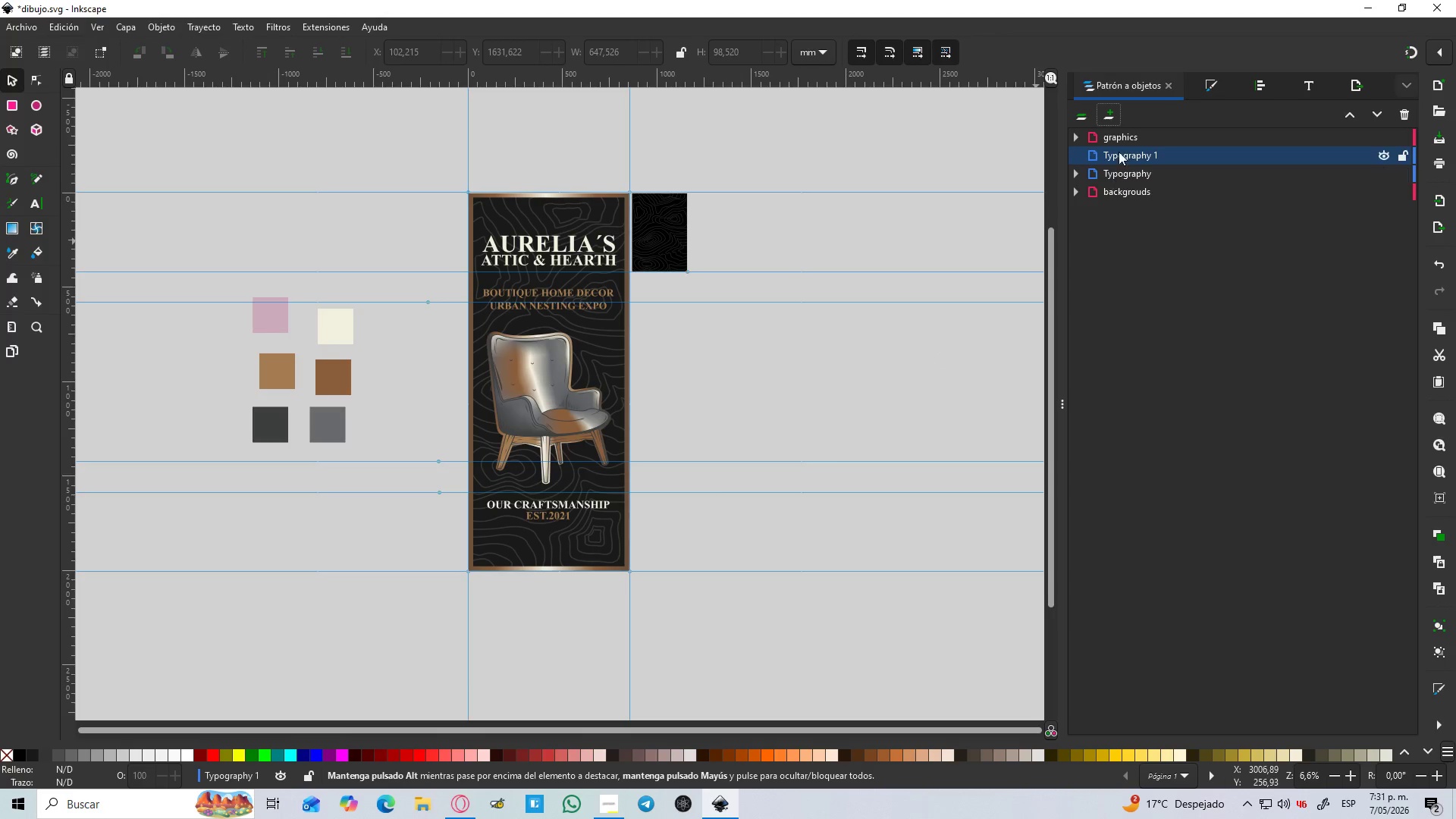 
left_click_drag(start_coordinate=[1119, 155], to_coordinate=[1131, 130])
 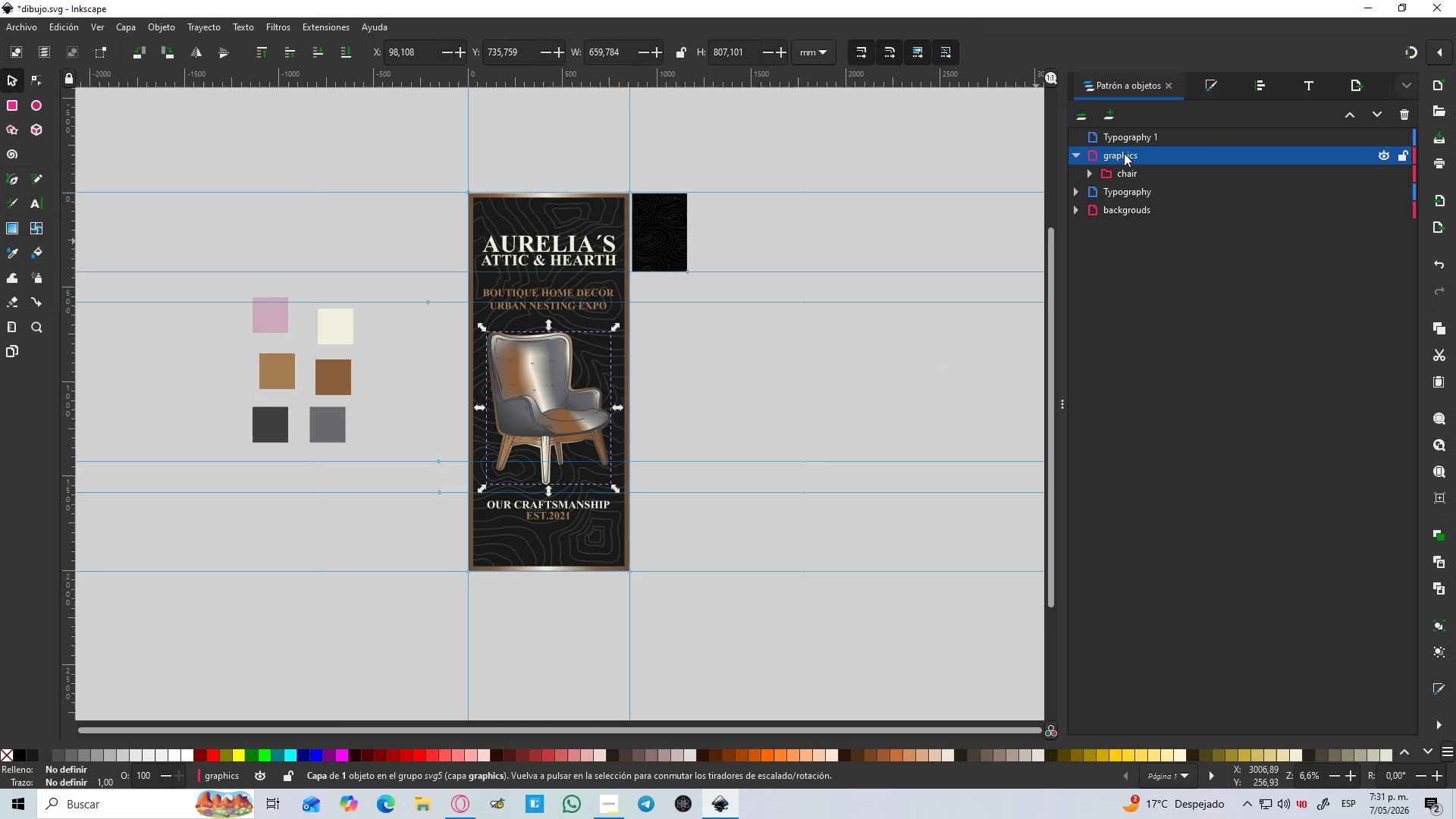 
left_click_drag(start_coordinate=[1125, 156], to_coordinate=[1155, 139])
 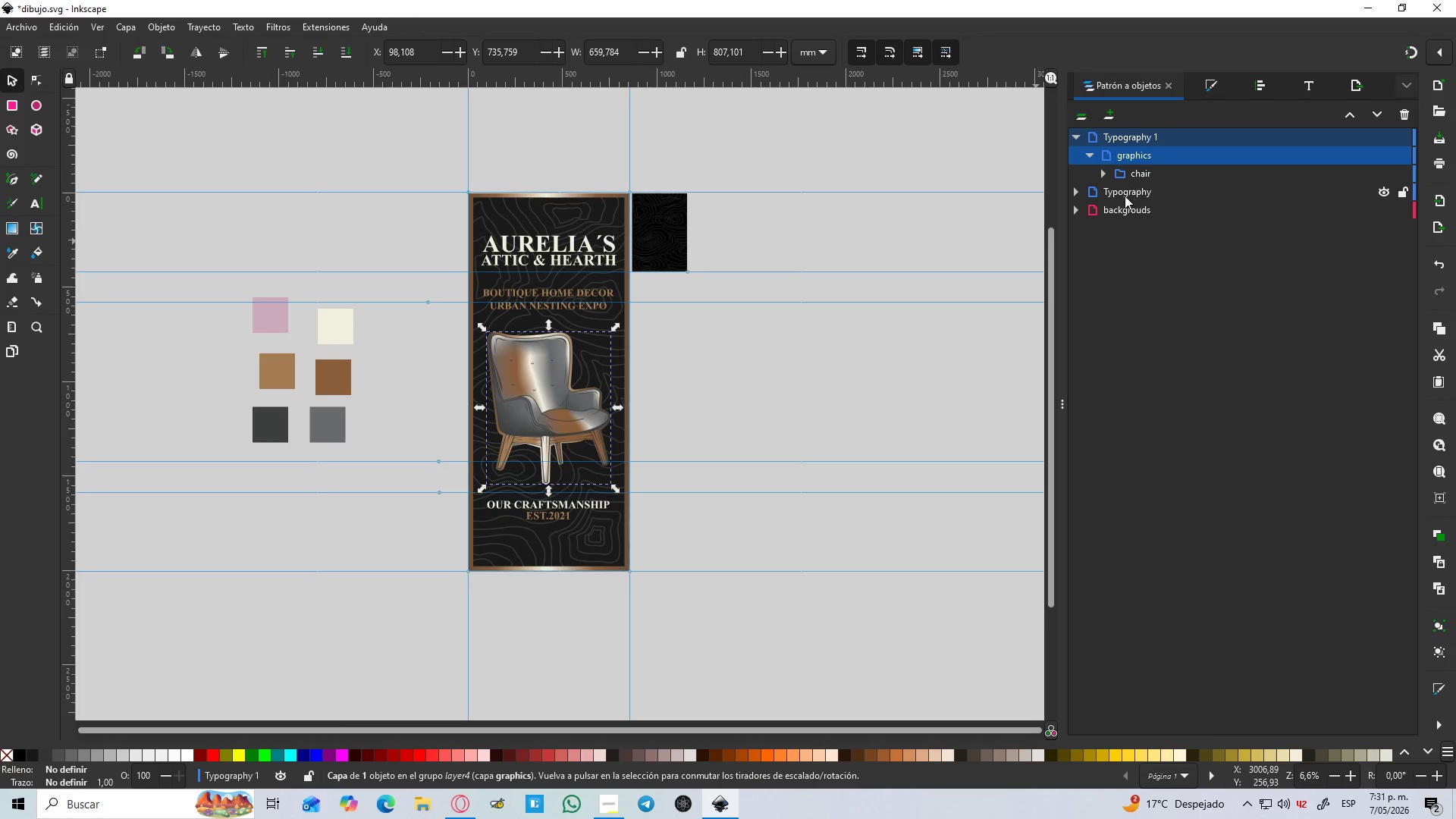 
left_click([1125, 196])
 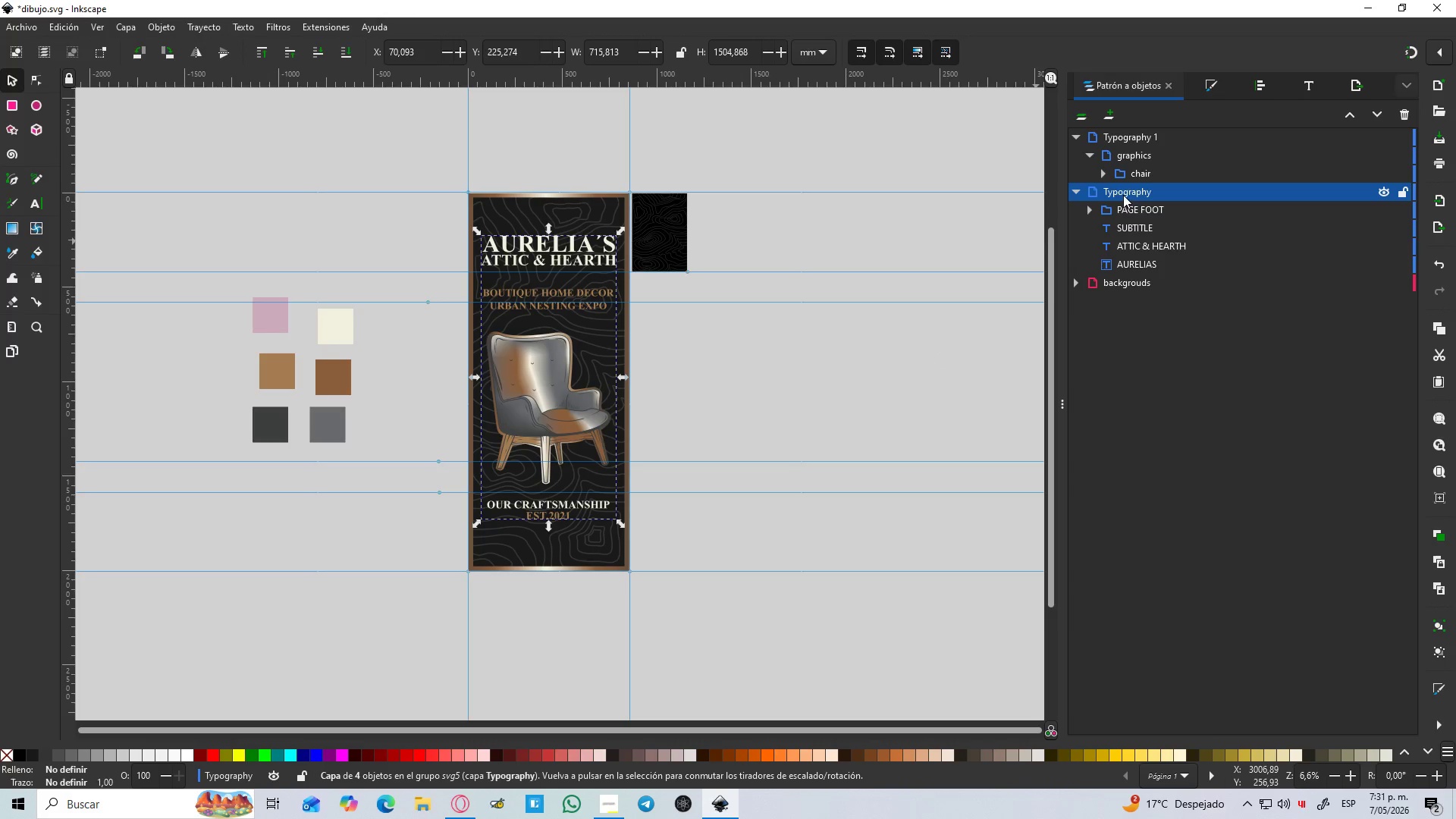 
left_click_drag(start_coordinate=[1123, 194], to_coordinate=[1166, 140])
 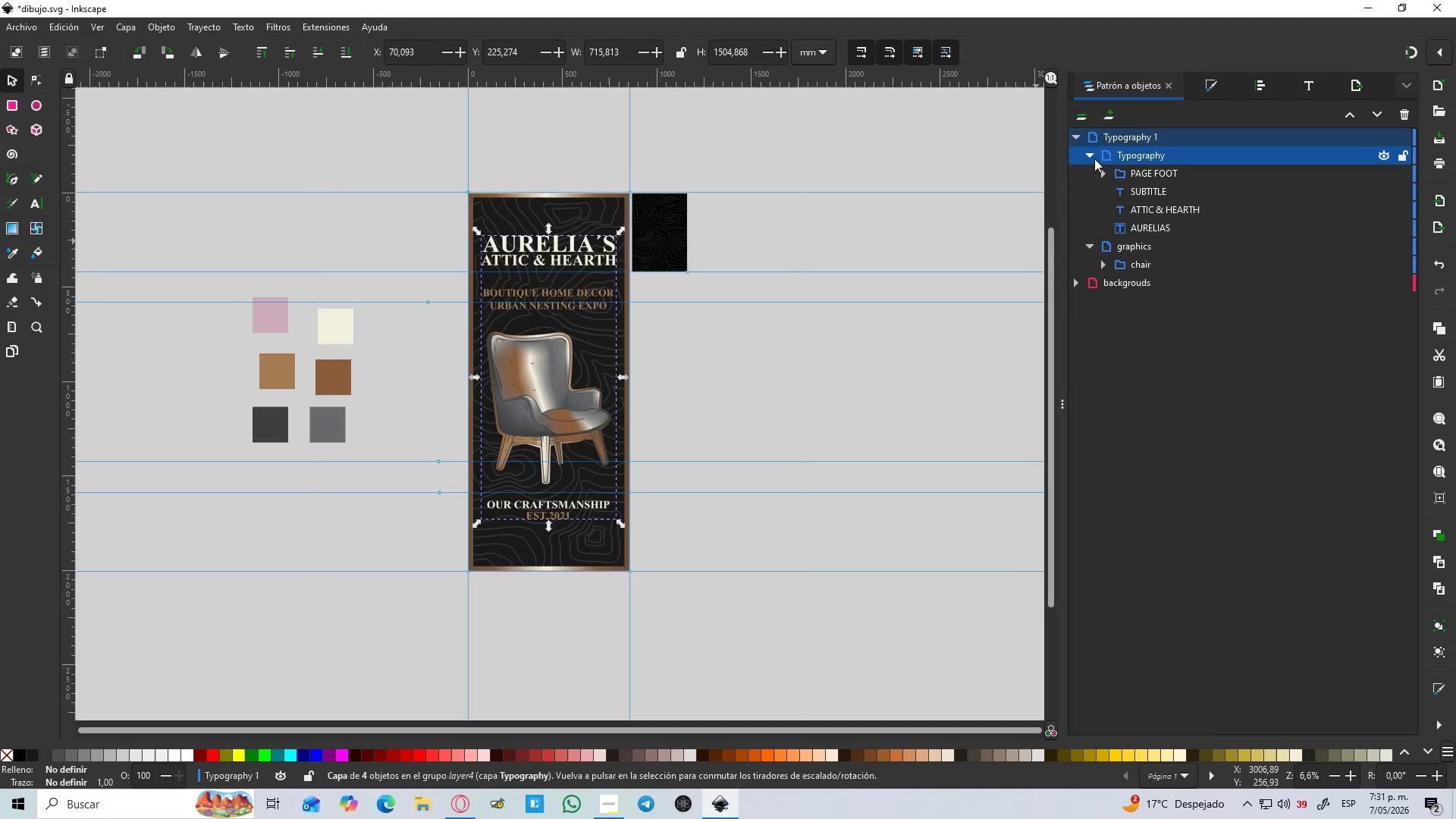 
left_click([1094, 158])
 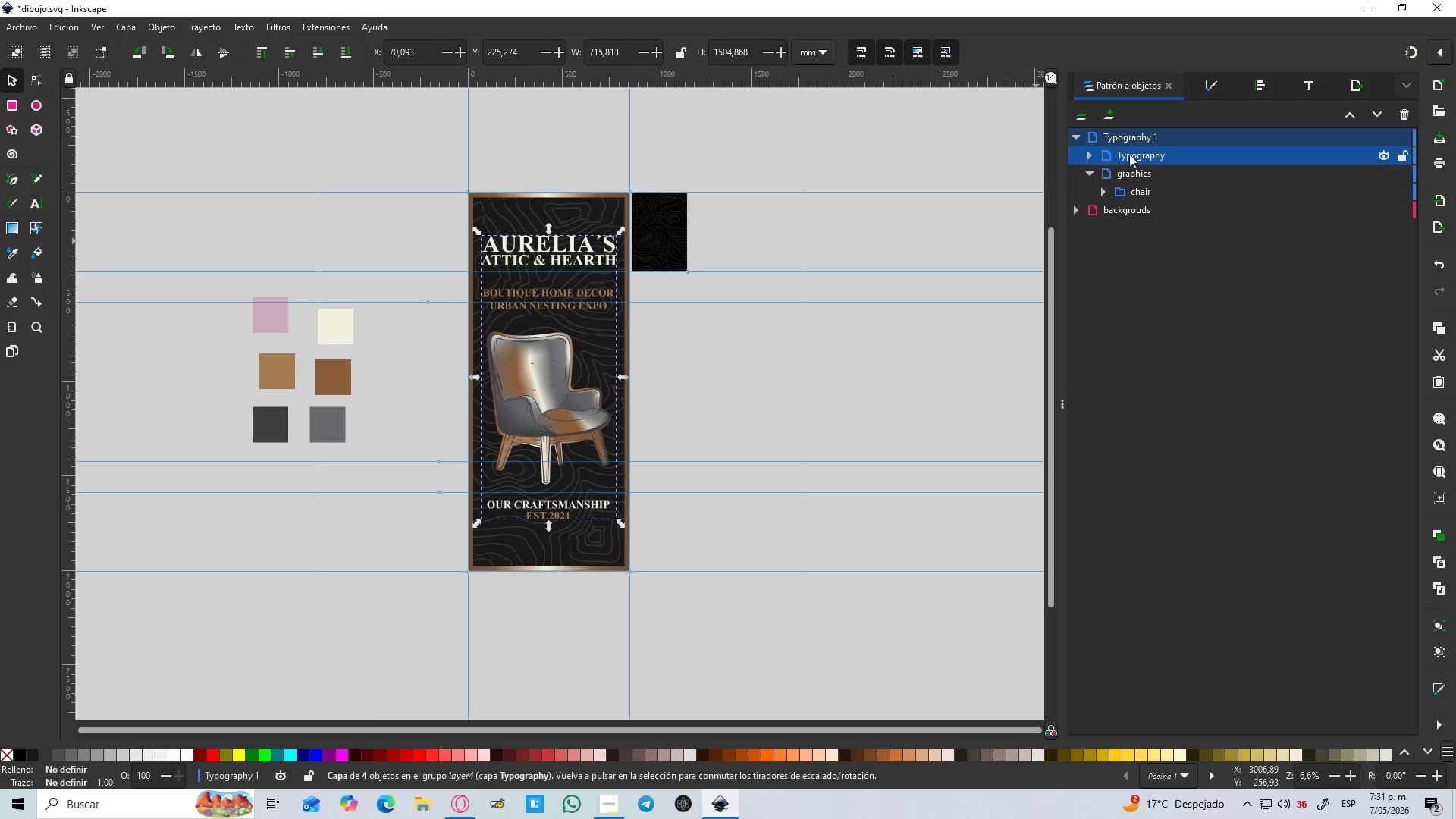 
left_click([1131, 136])
 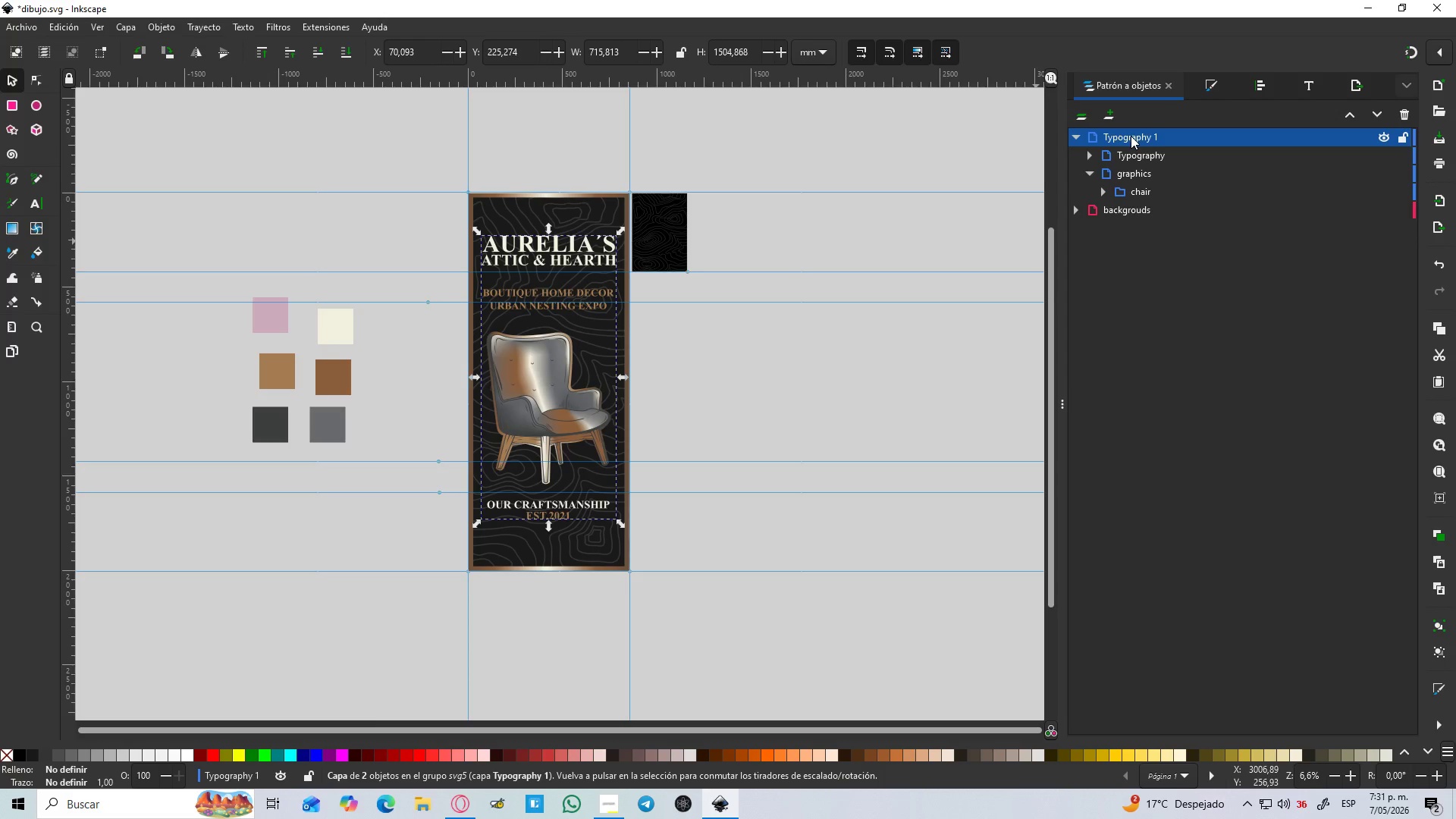 
double_click([1131, 136])
 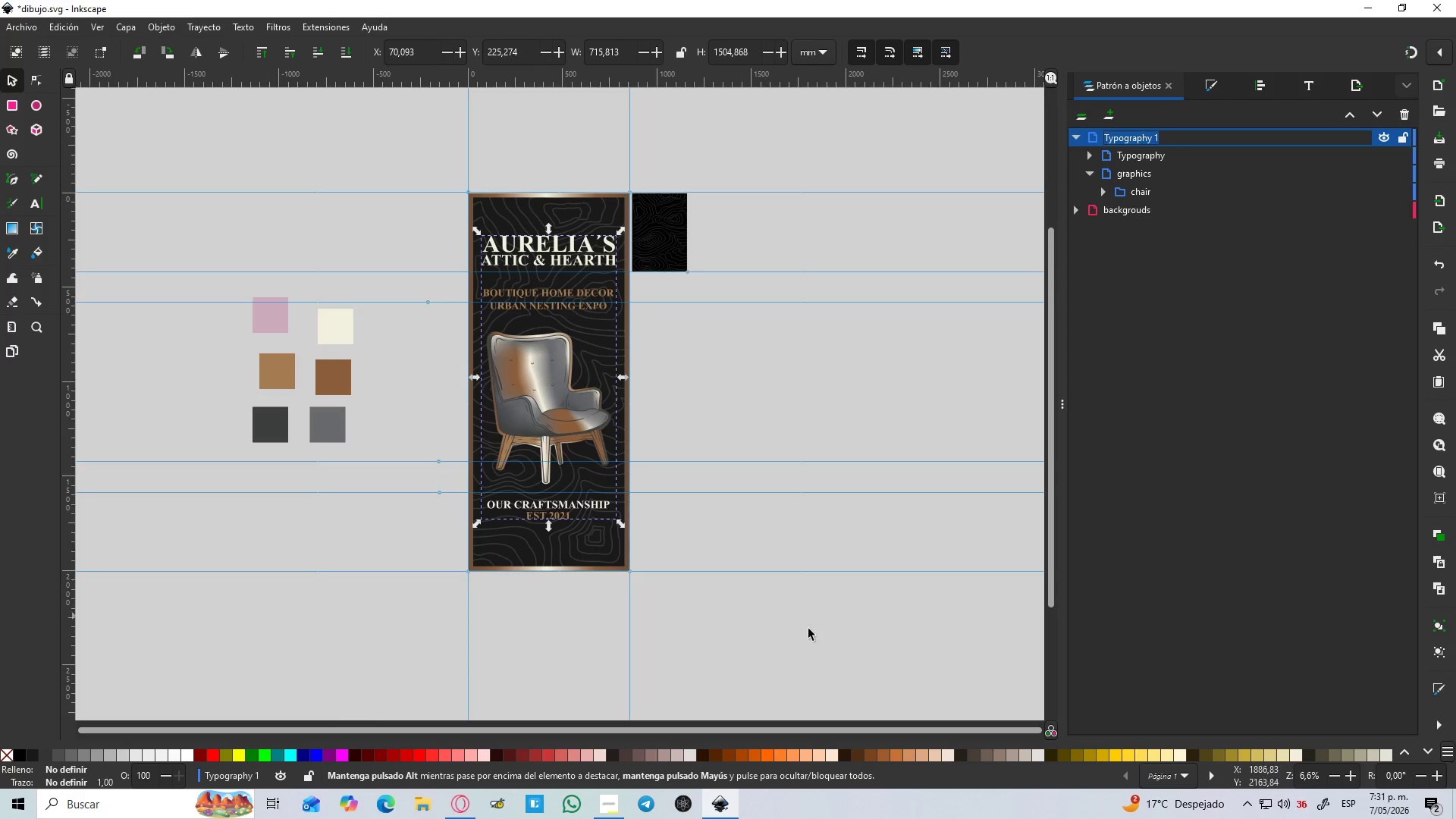 
left_click([620, 818])